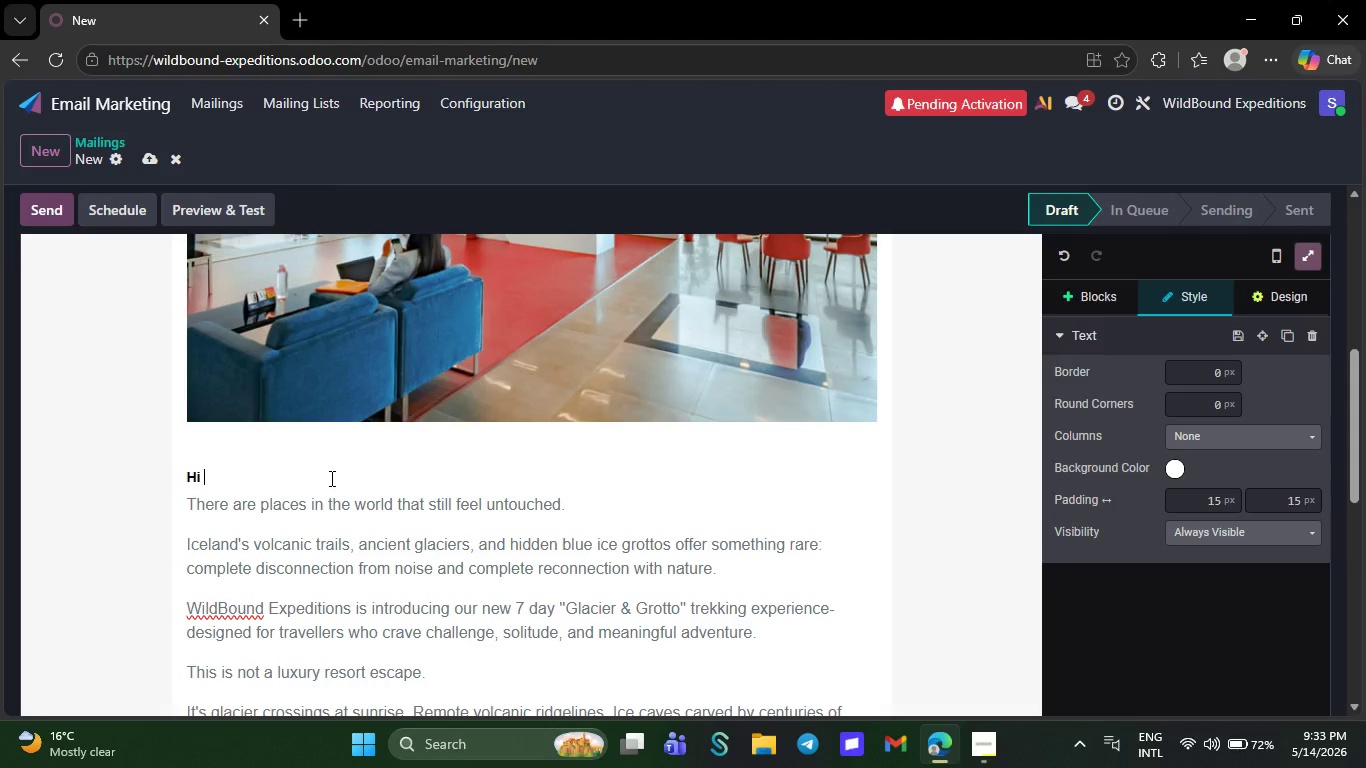 
key(Quote)
 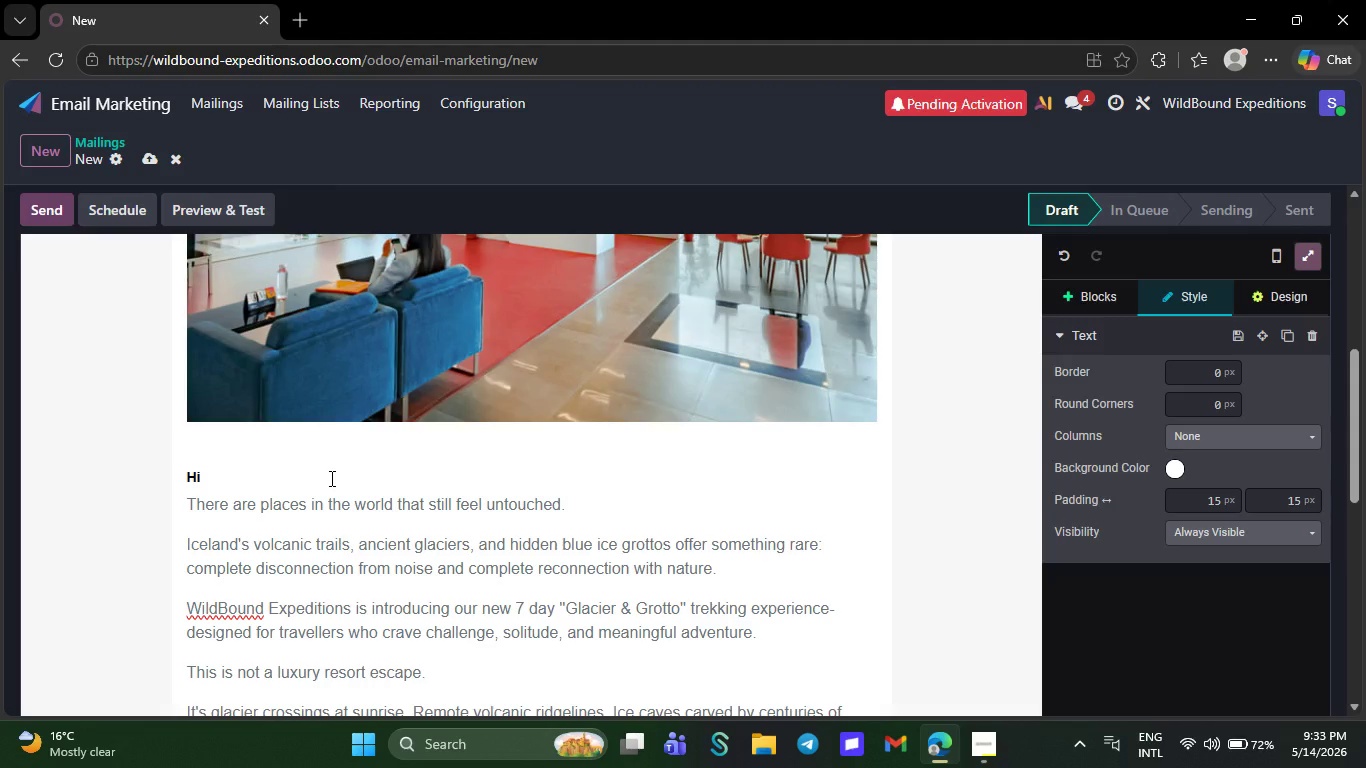 
key(Quote)
 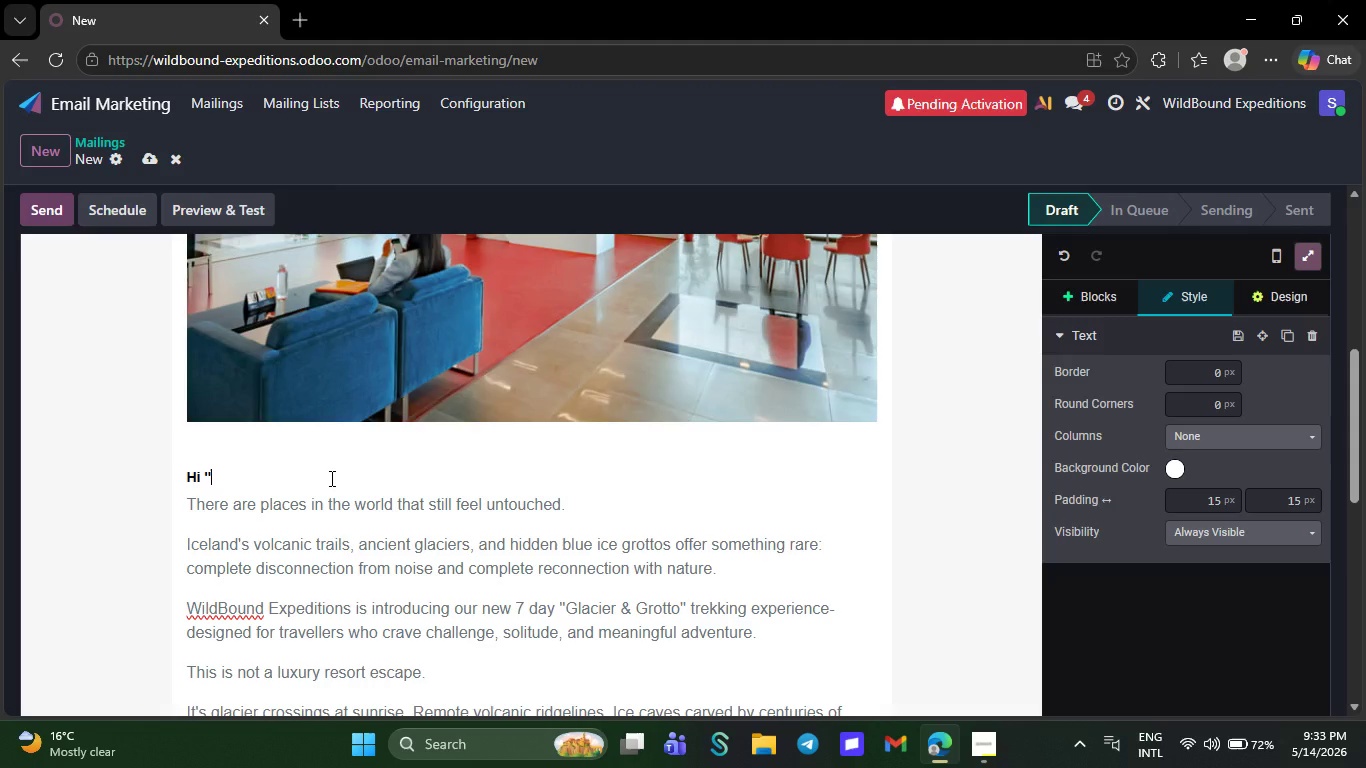 
key(Backspace)
 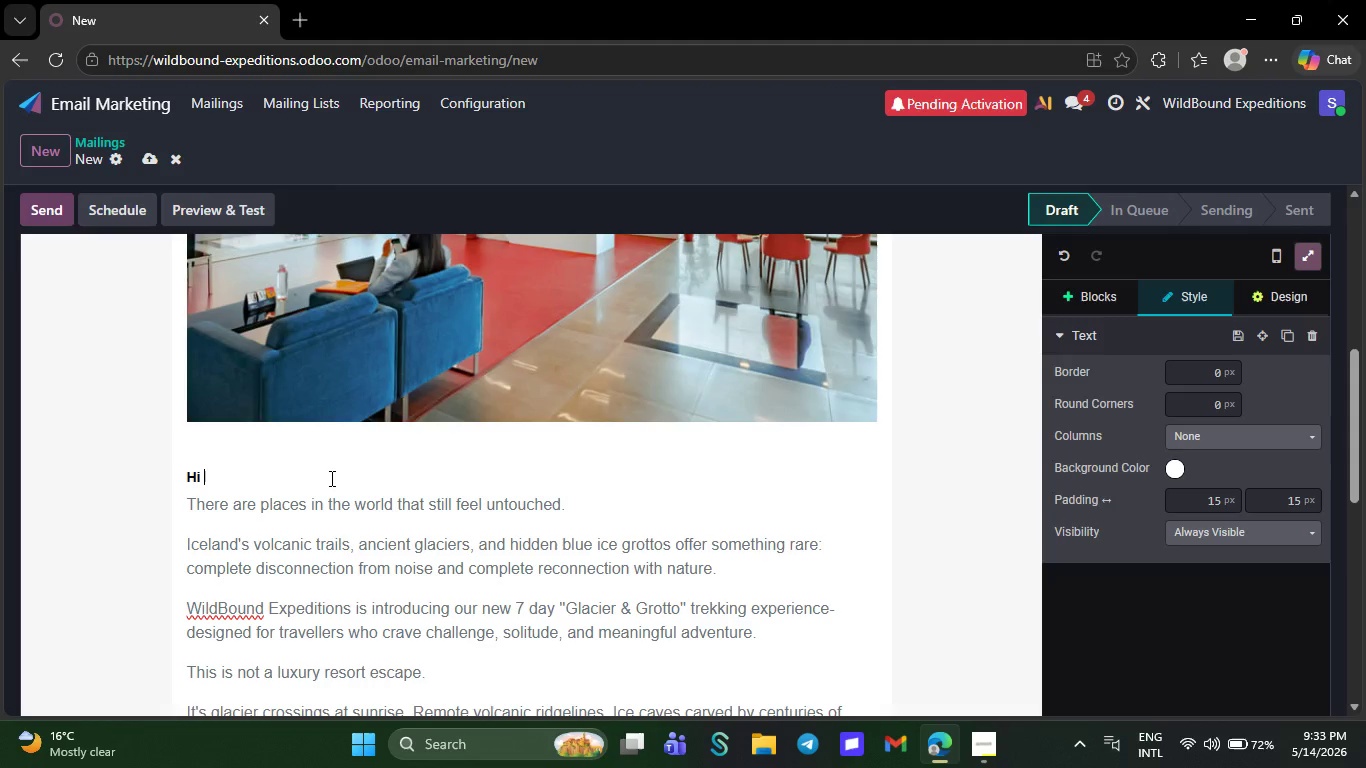 
key(Backspace)
 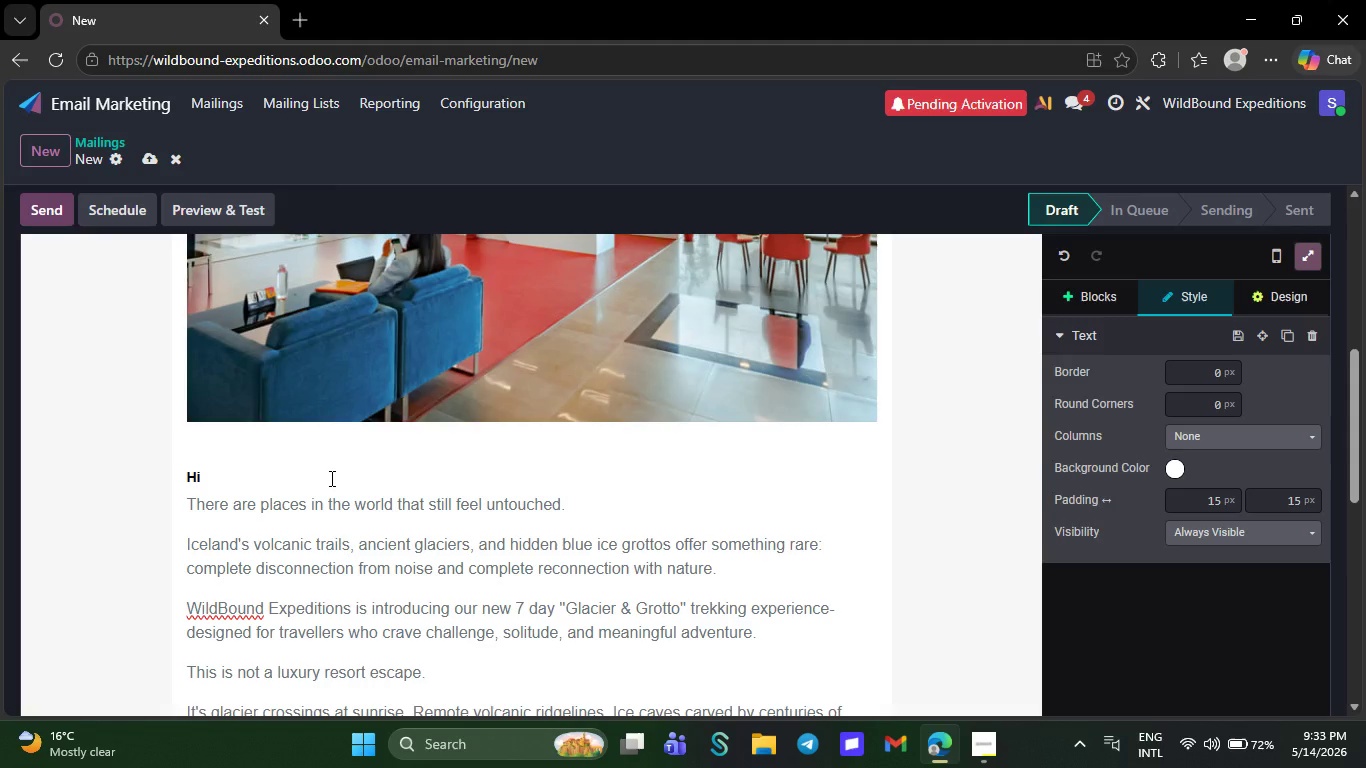 
key(Backquote)
 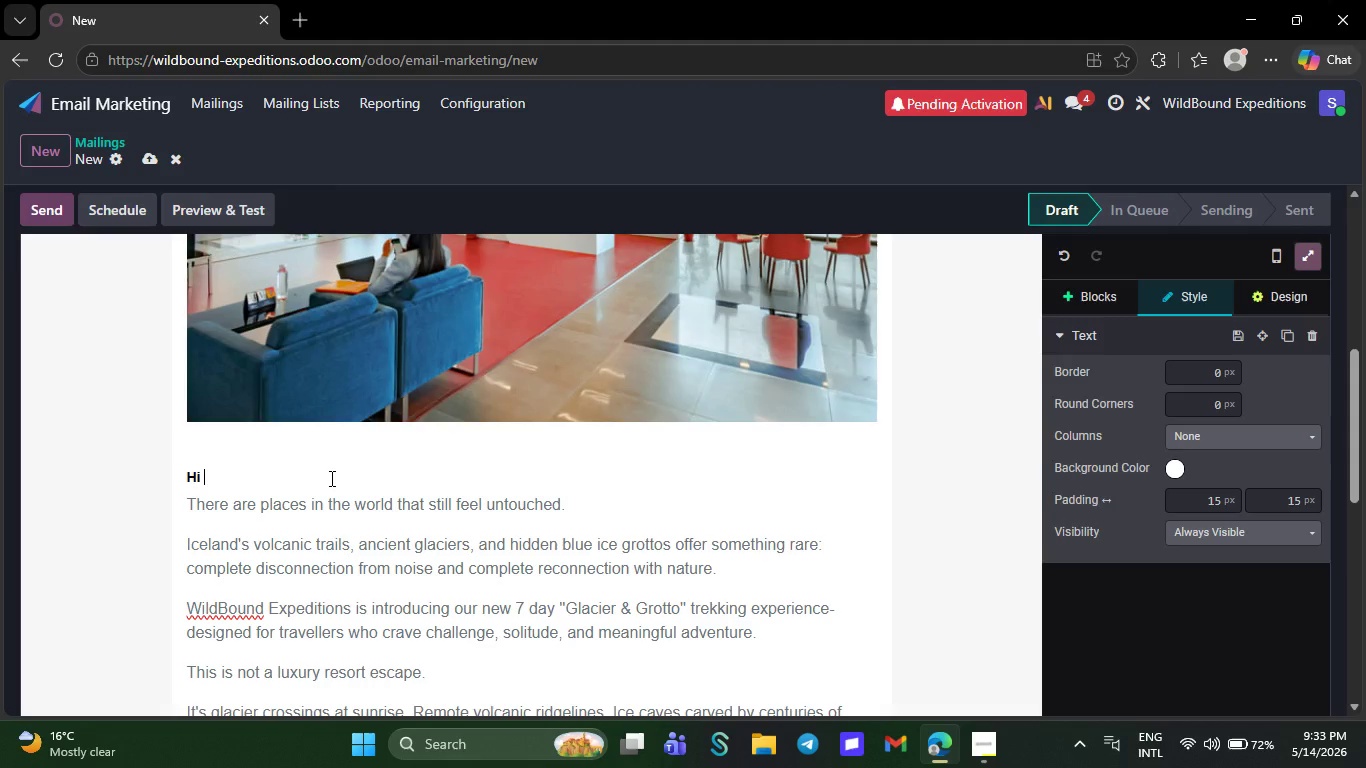 
wait(11.92)
 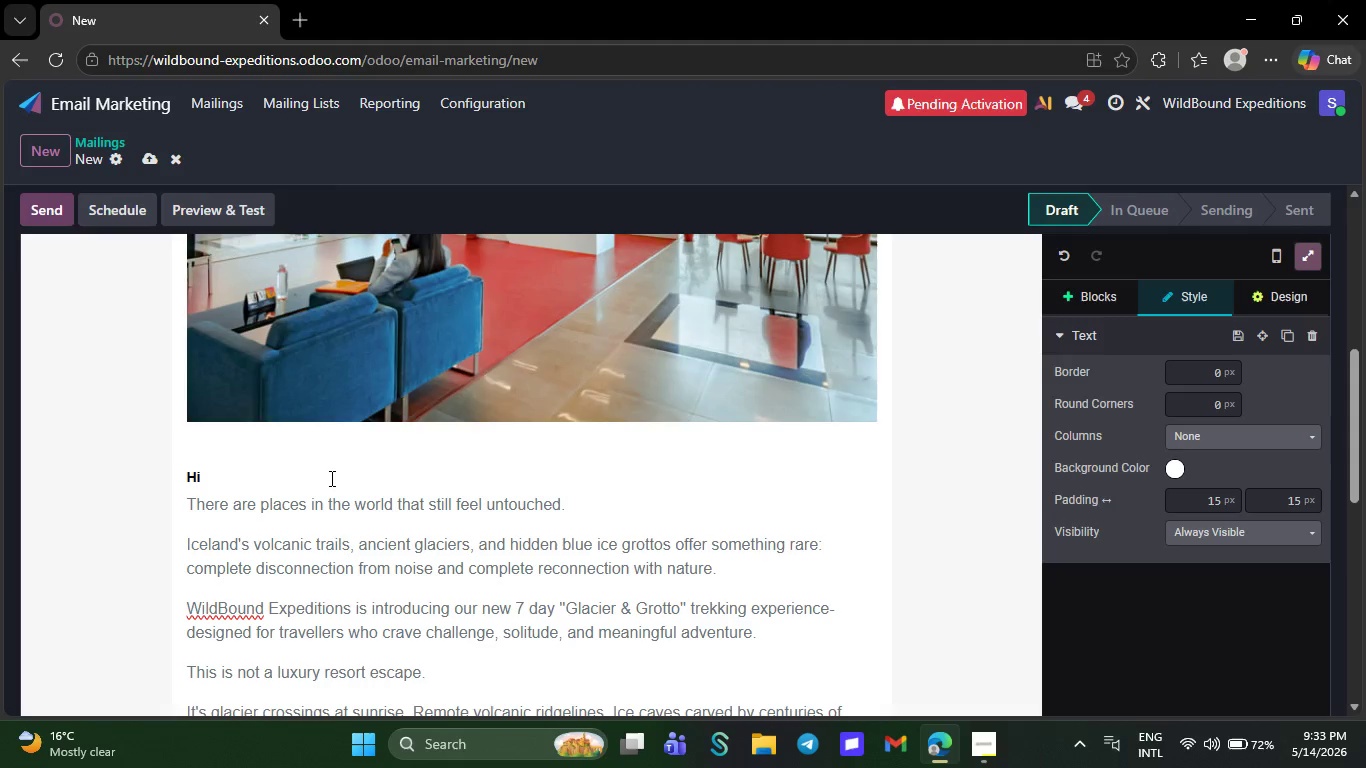 
type({{object.name}},` )
 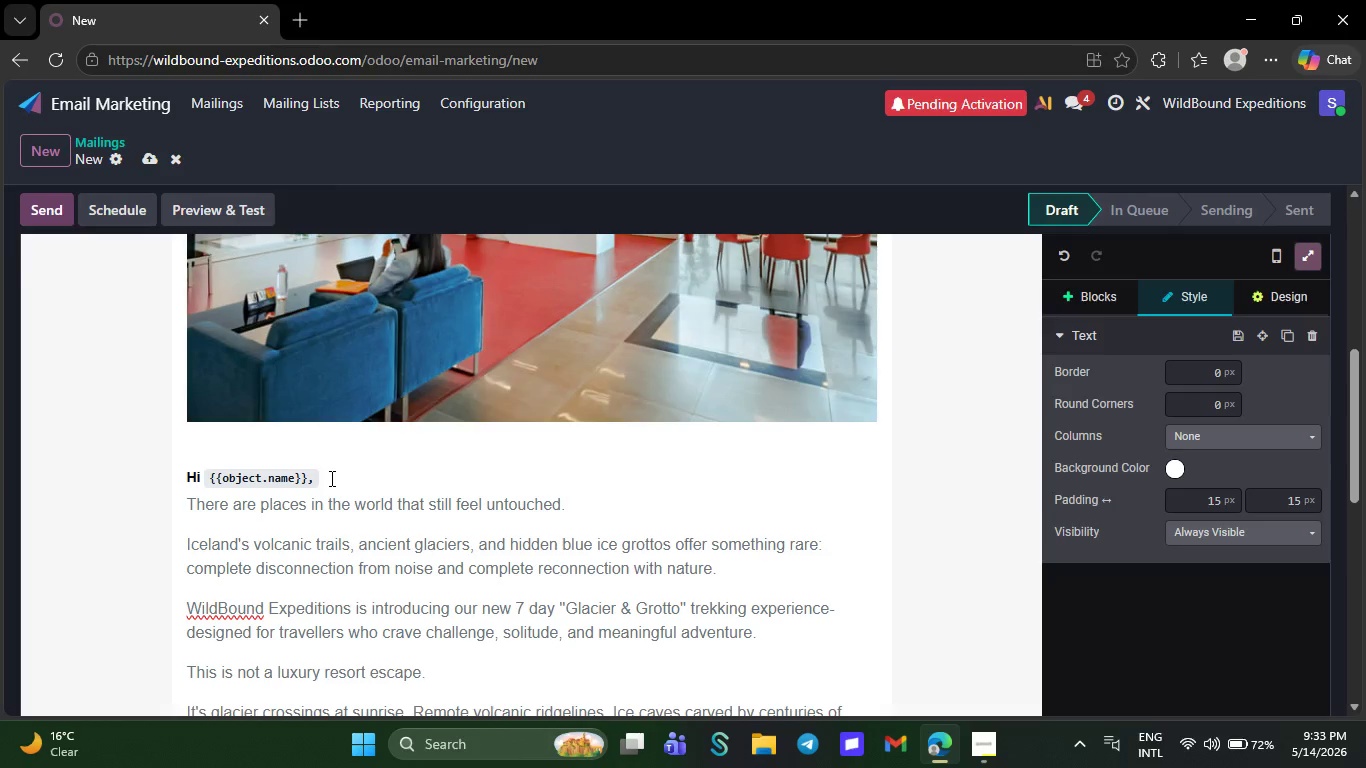 
wait(66.58)
 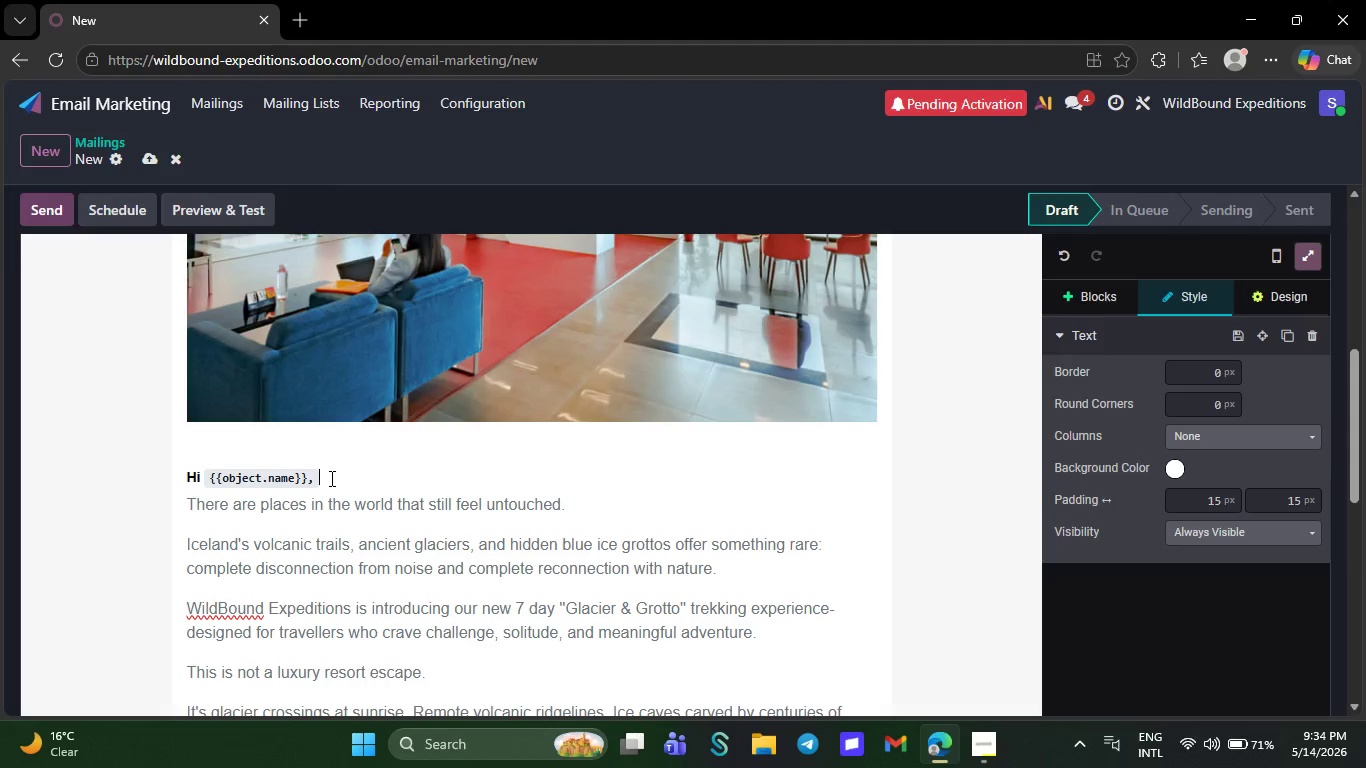 
key(Space)
 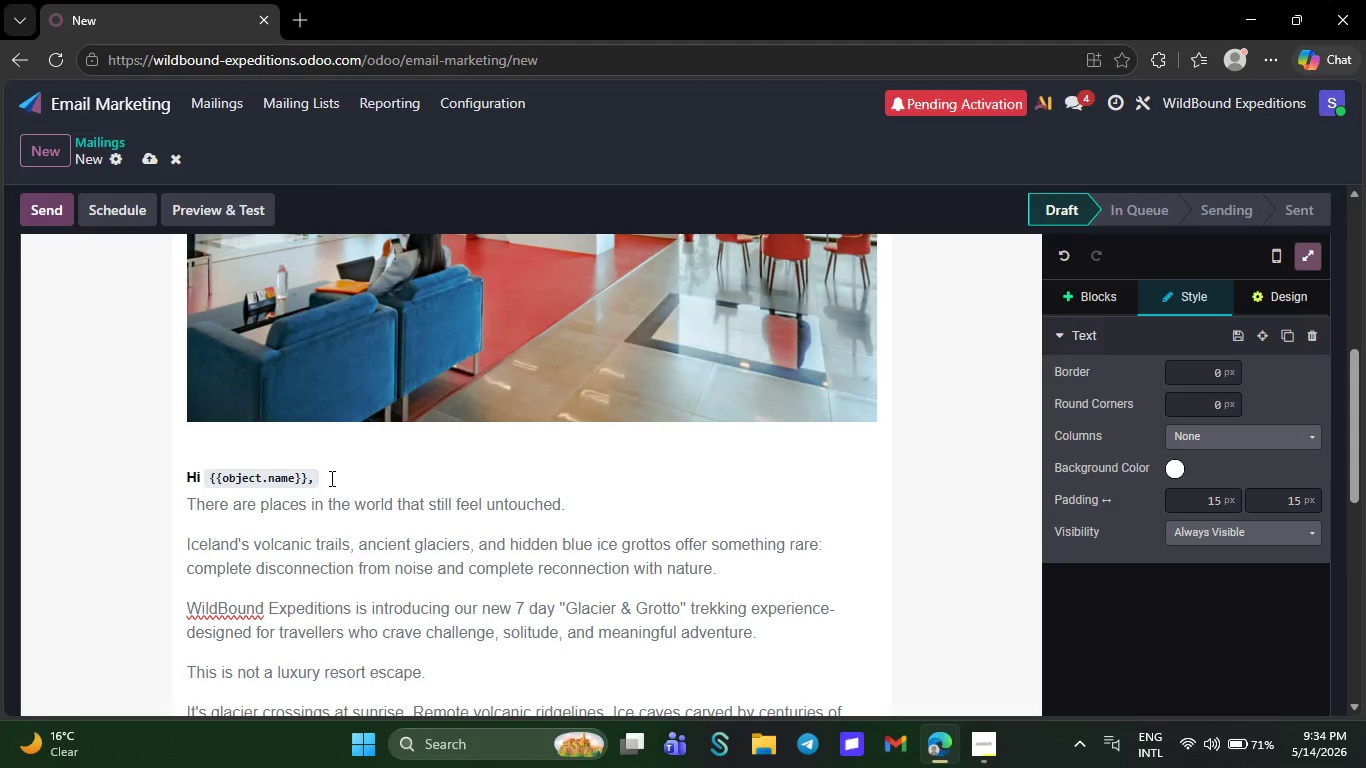 
key(Space)
 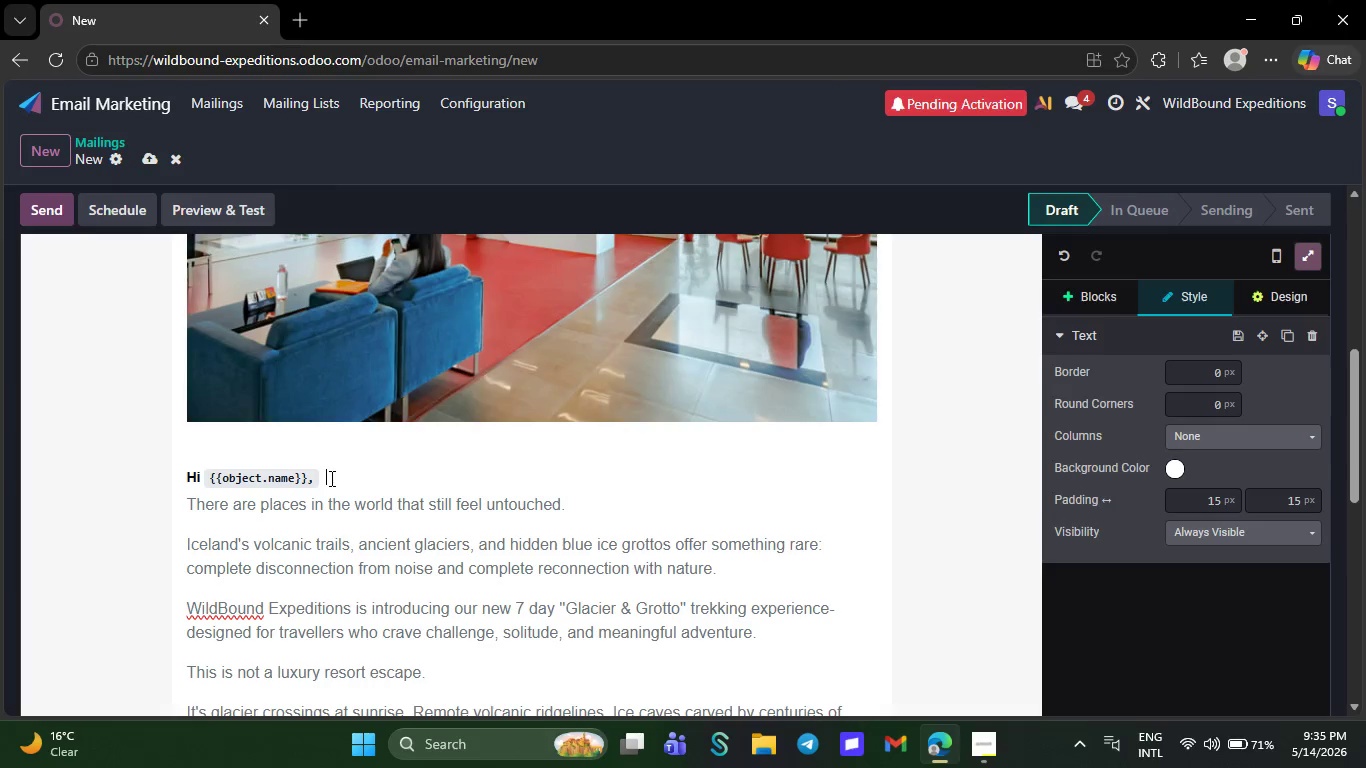 
wait(40.03)
 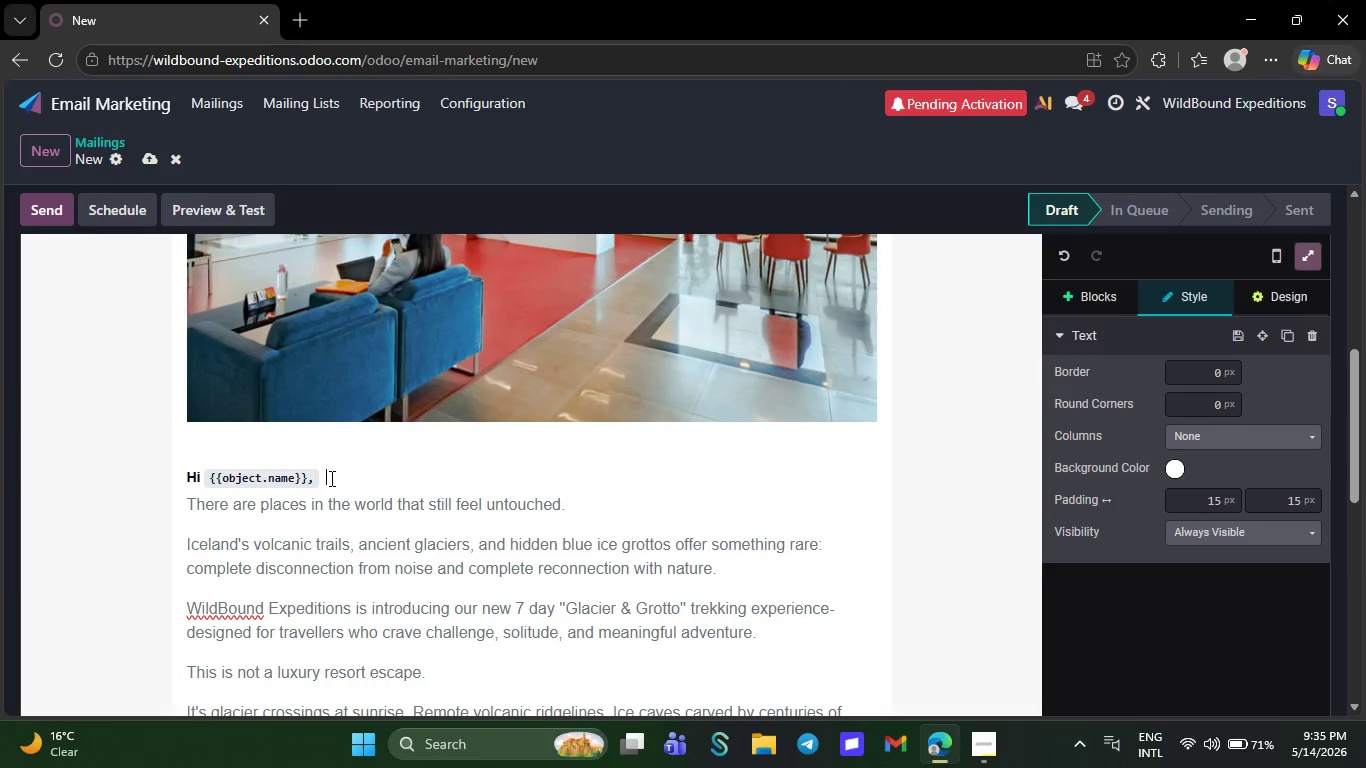 
key(Space)
 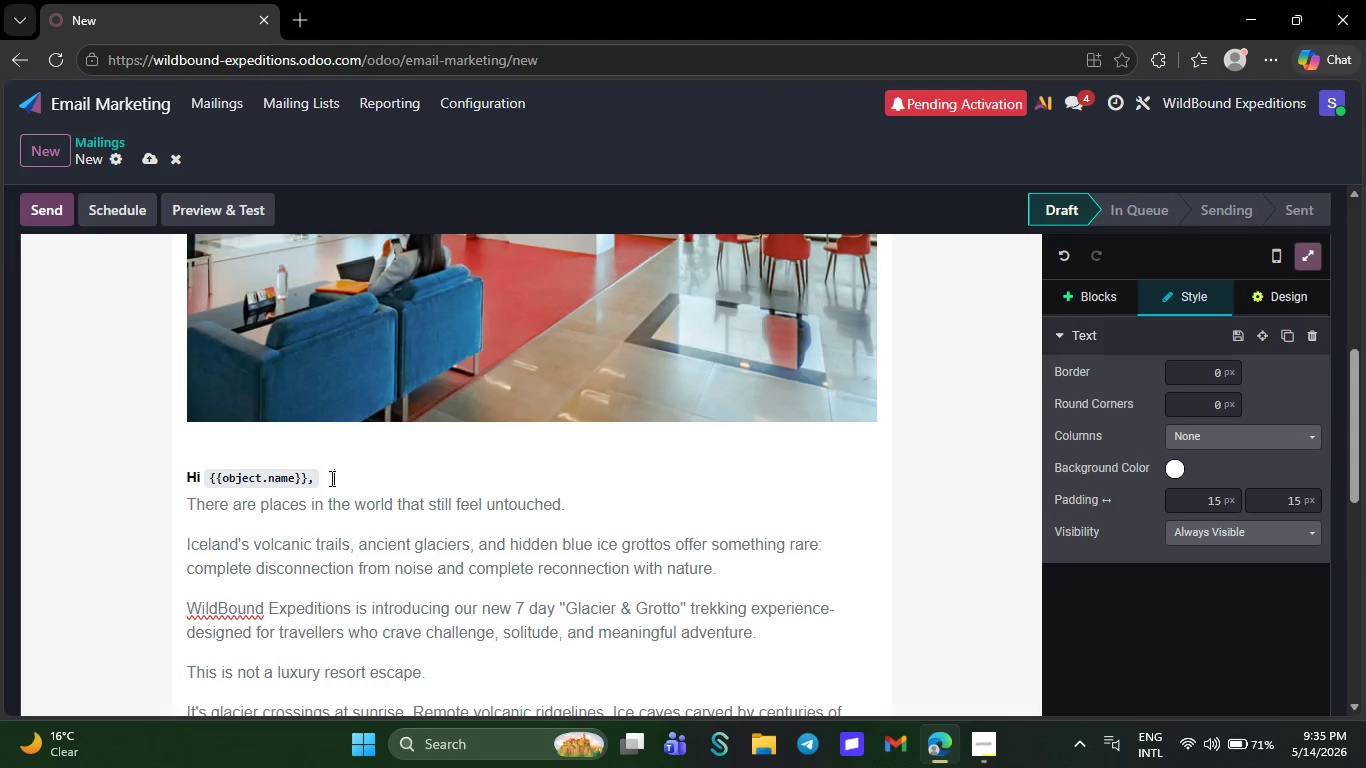 
key(Space)
 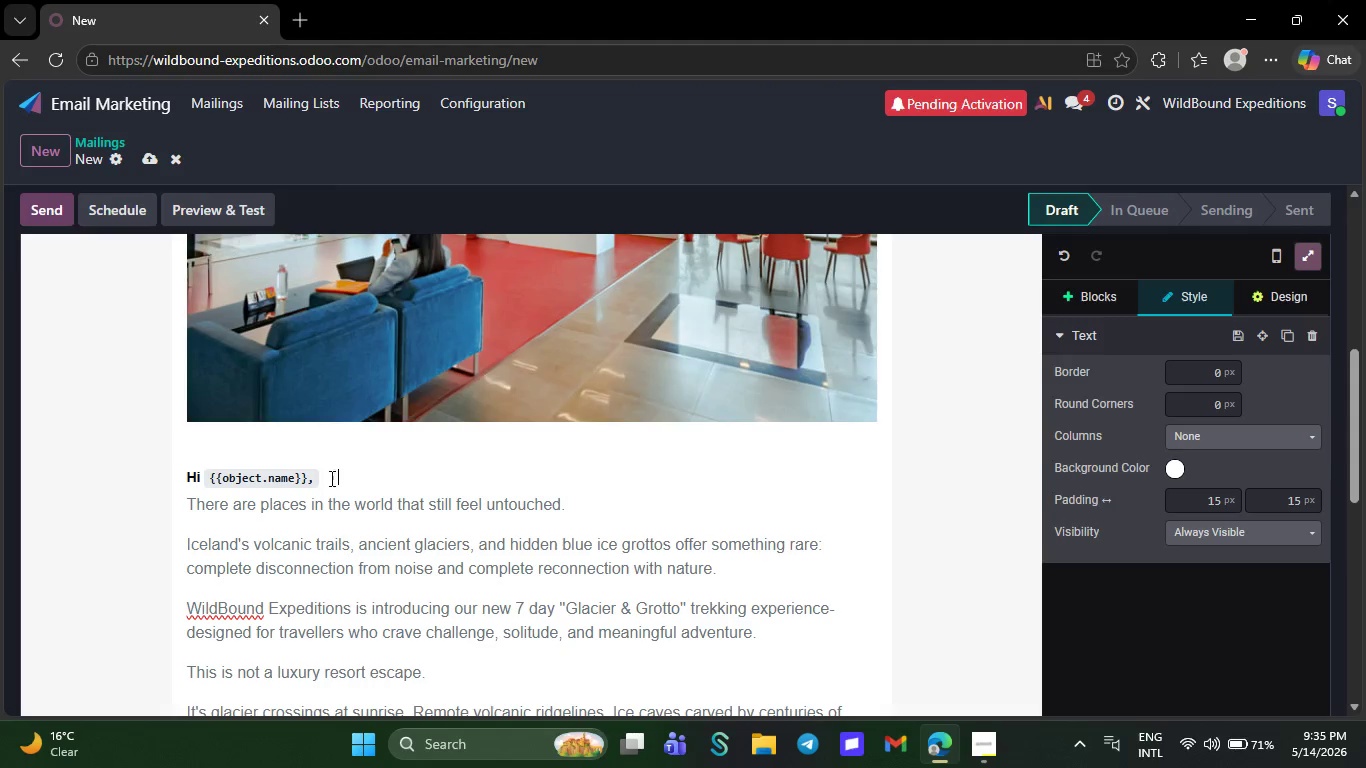 
key(Space)
 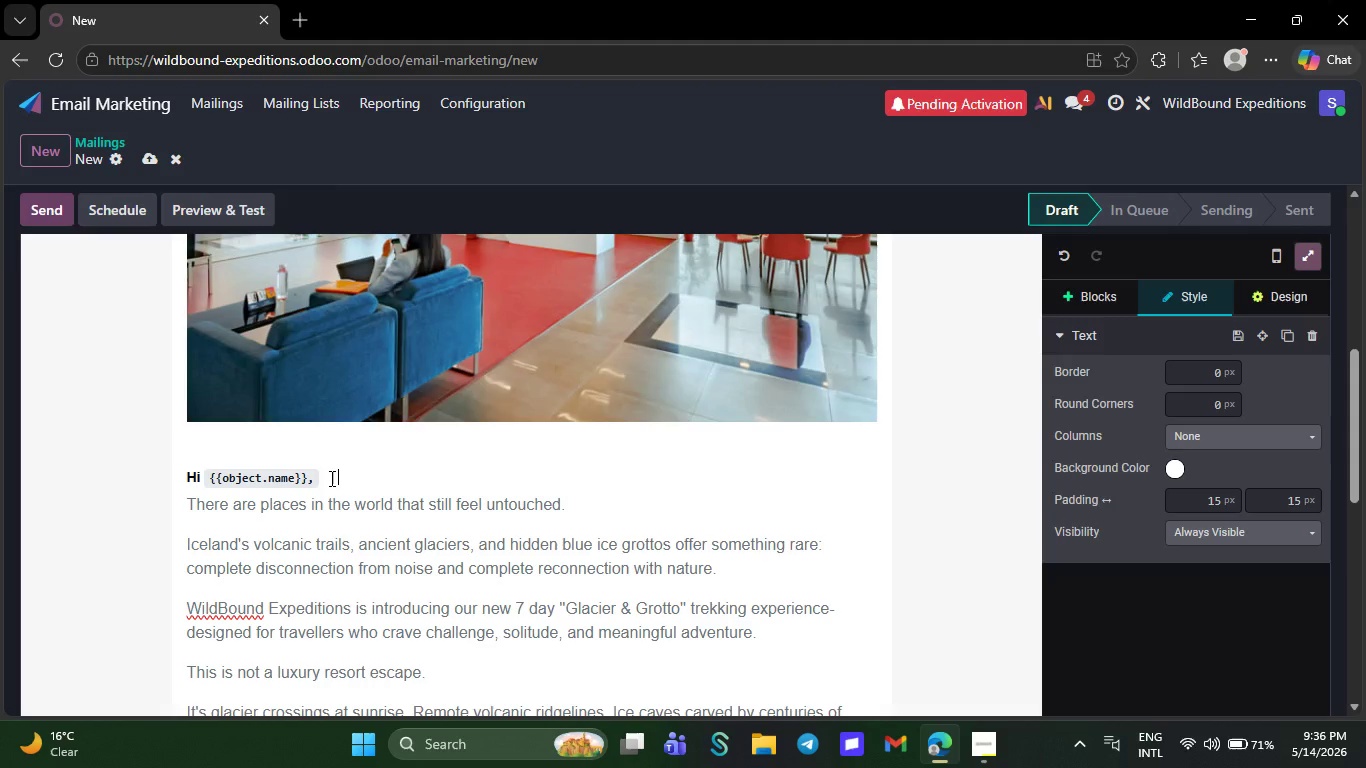 
wait(38.84)
 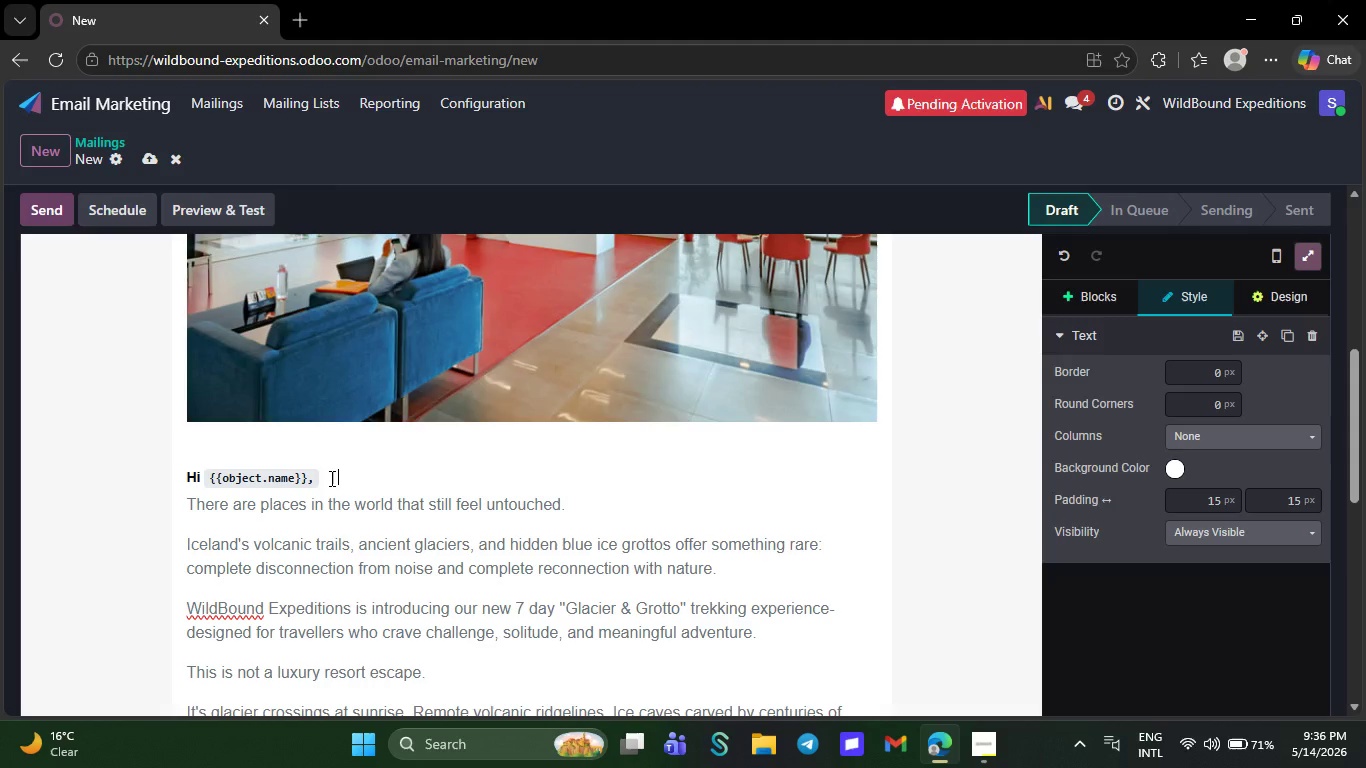 
key(Space)
 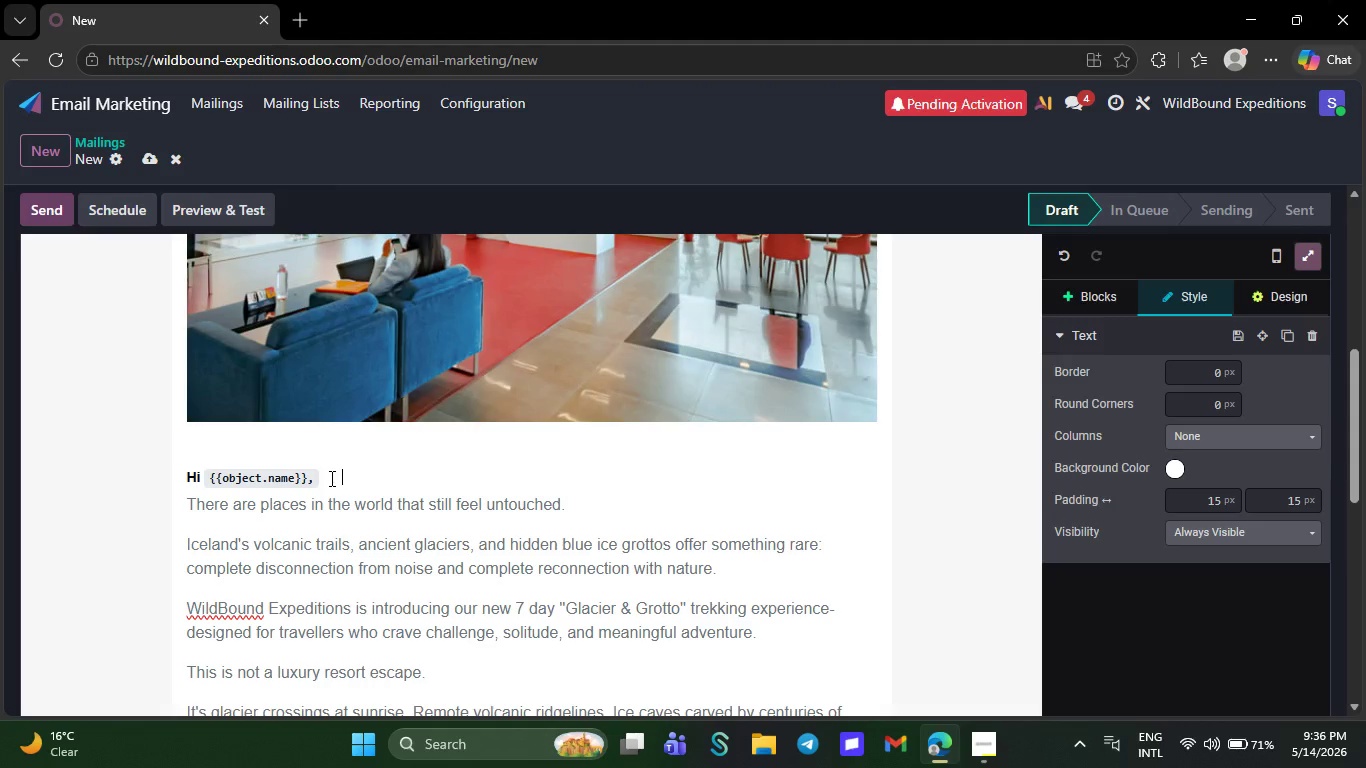 
key(Space)
 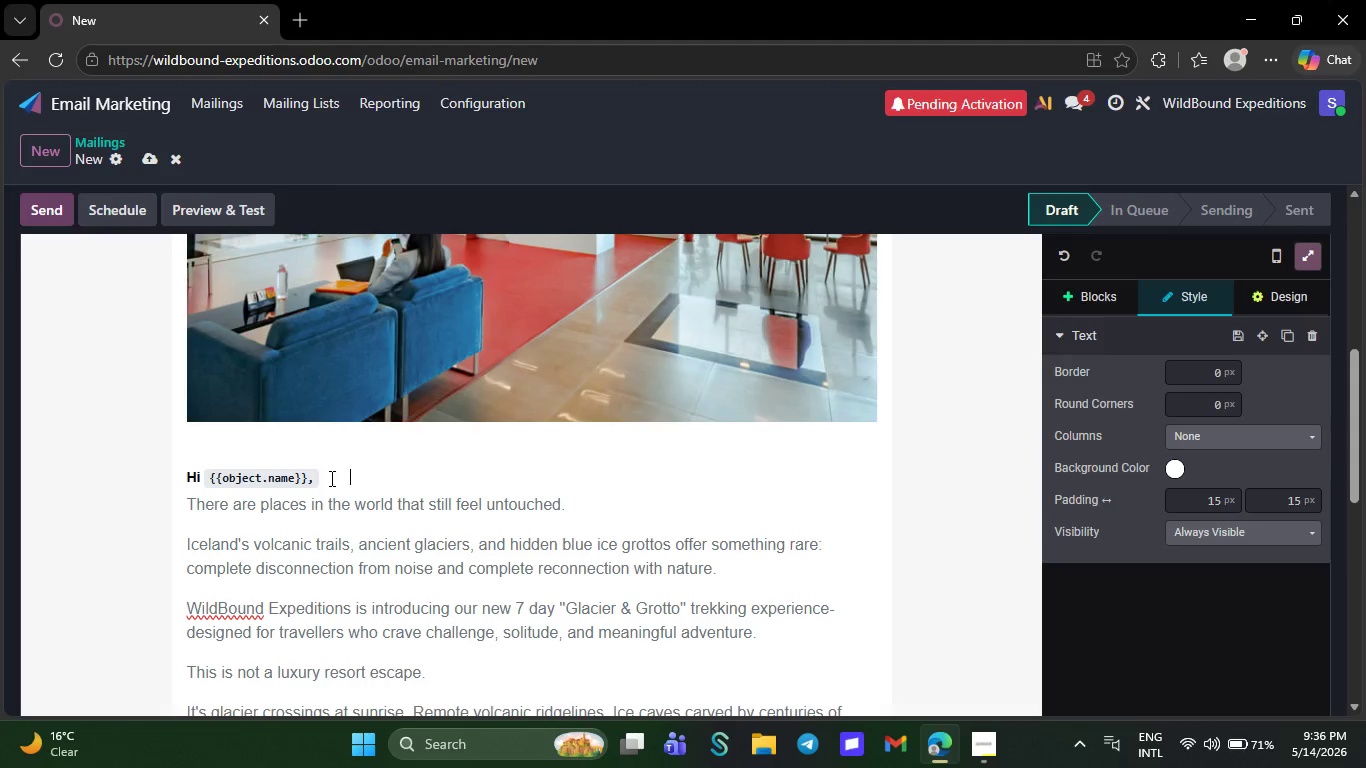 
key(Space)
 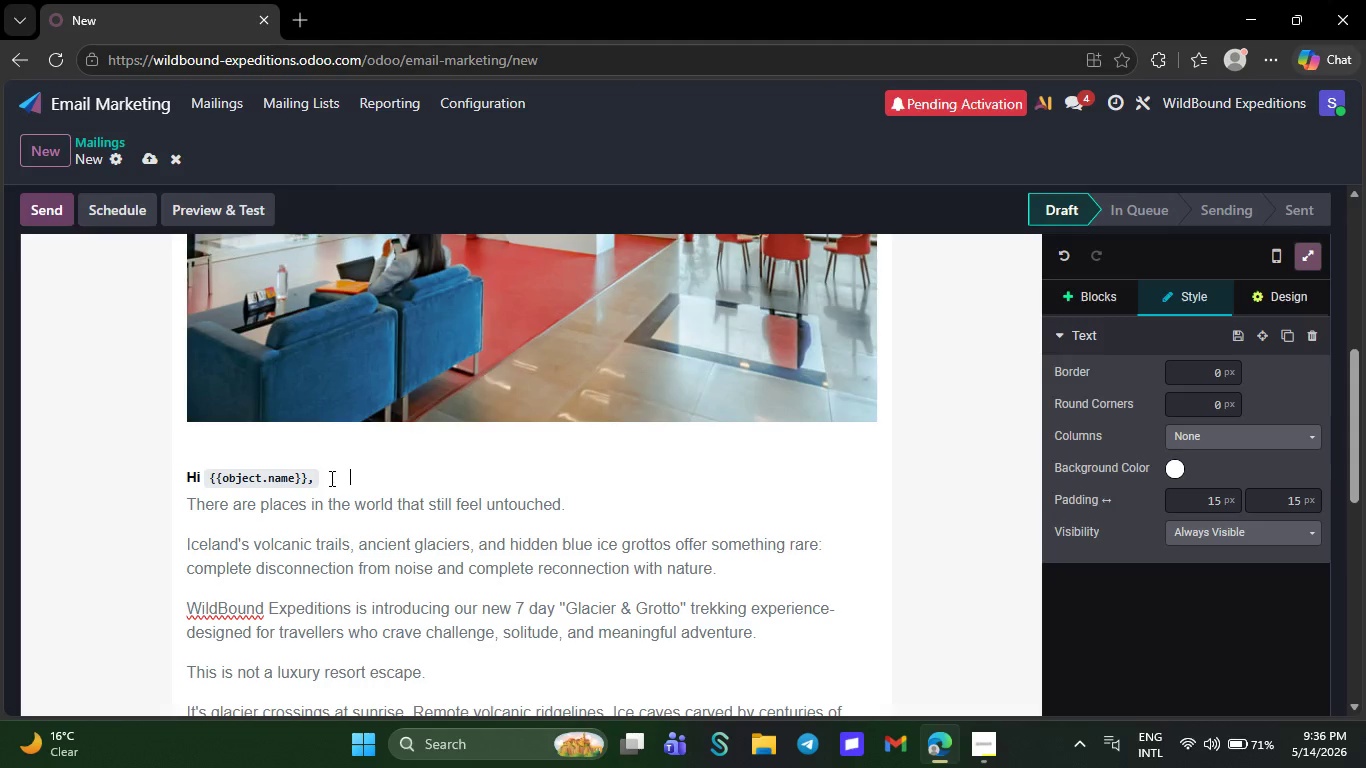 
key(Space)
 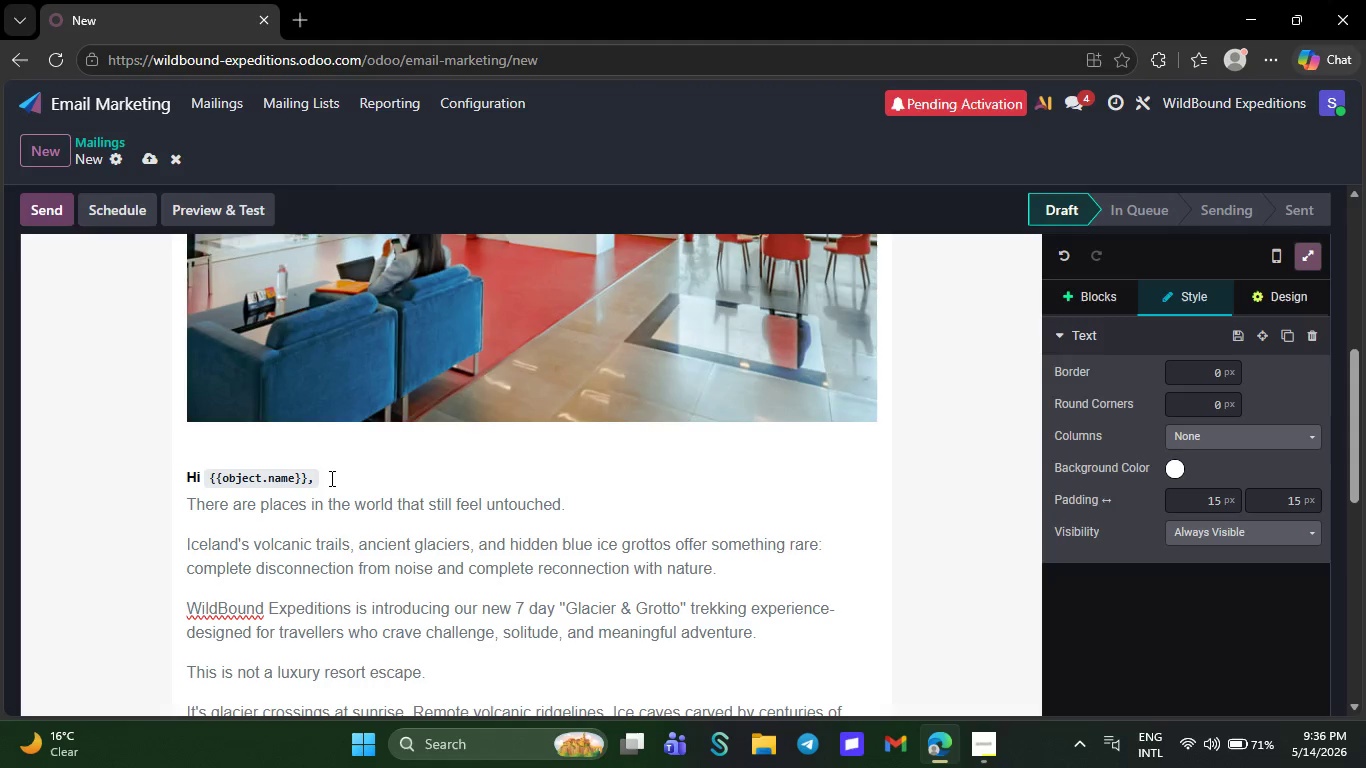 
wait(31.31)
 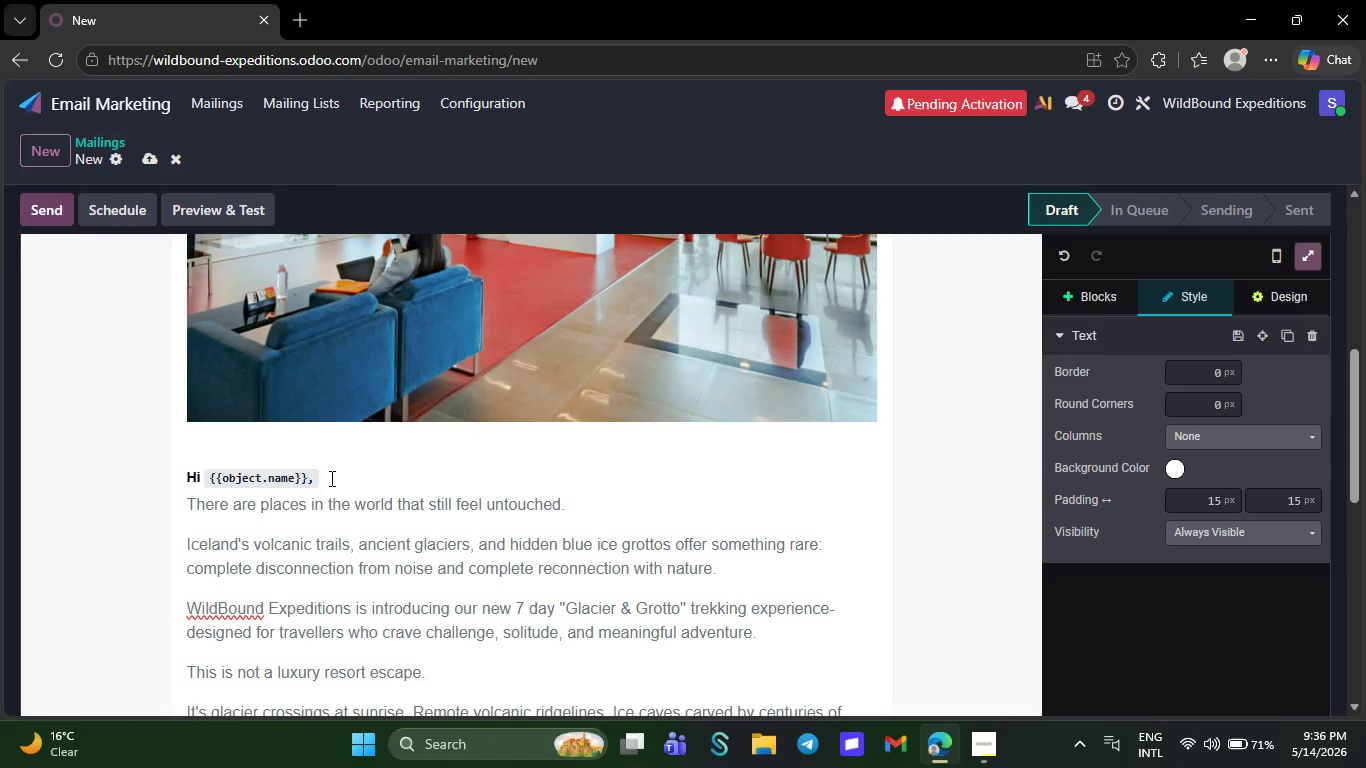 
key(Space)
 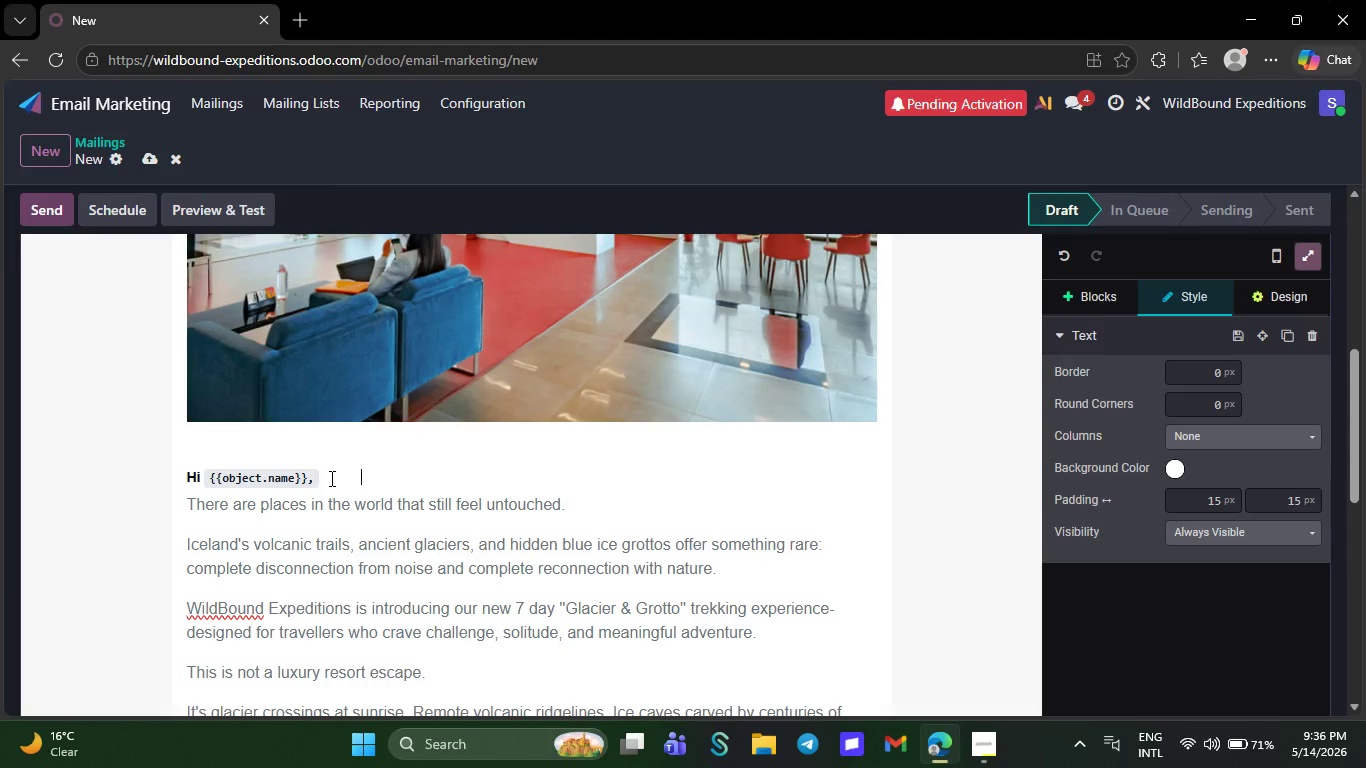 
key(Space)
 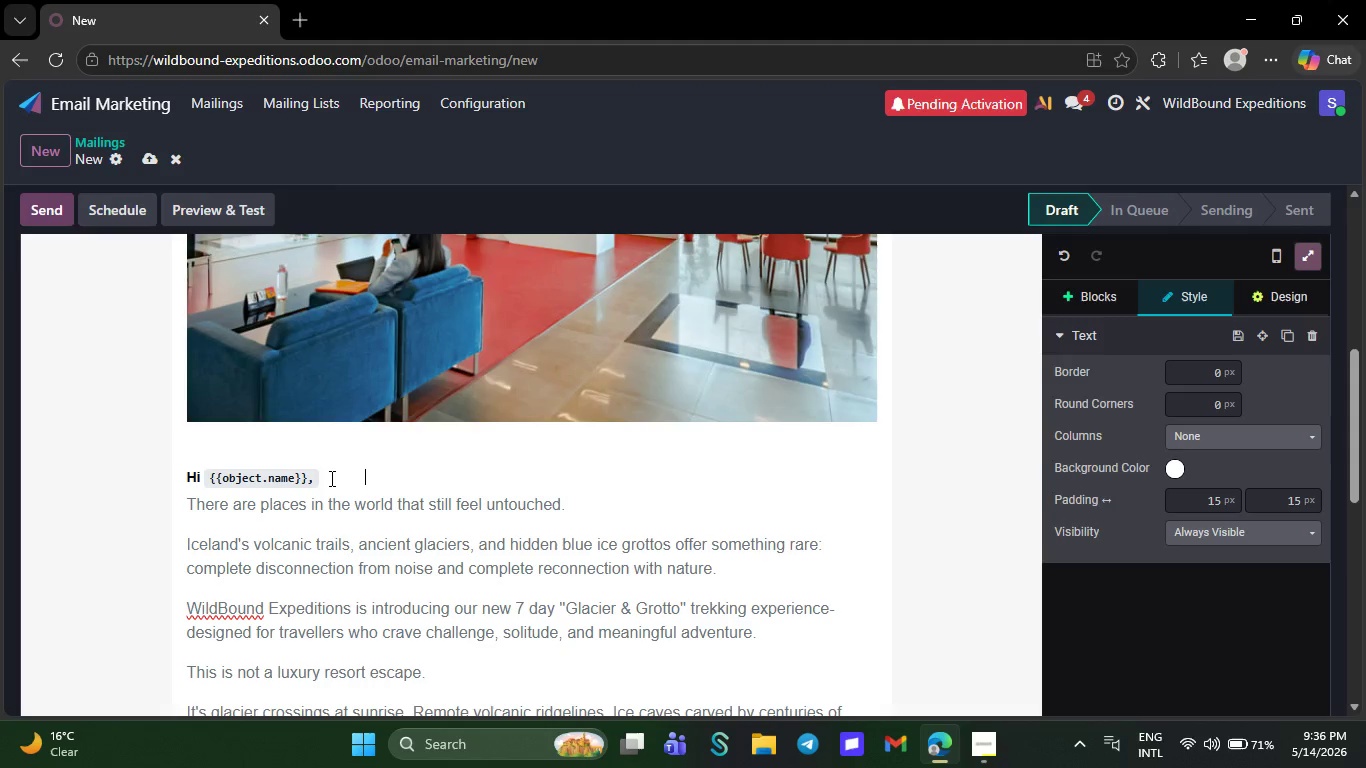 
key(Space)
 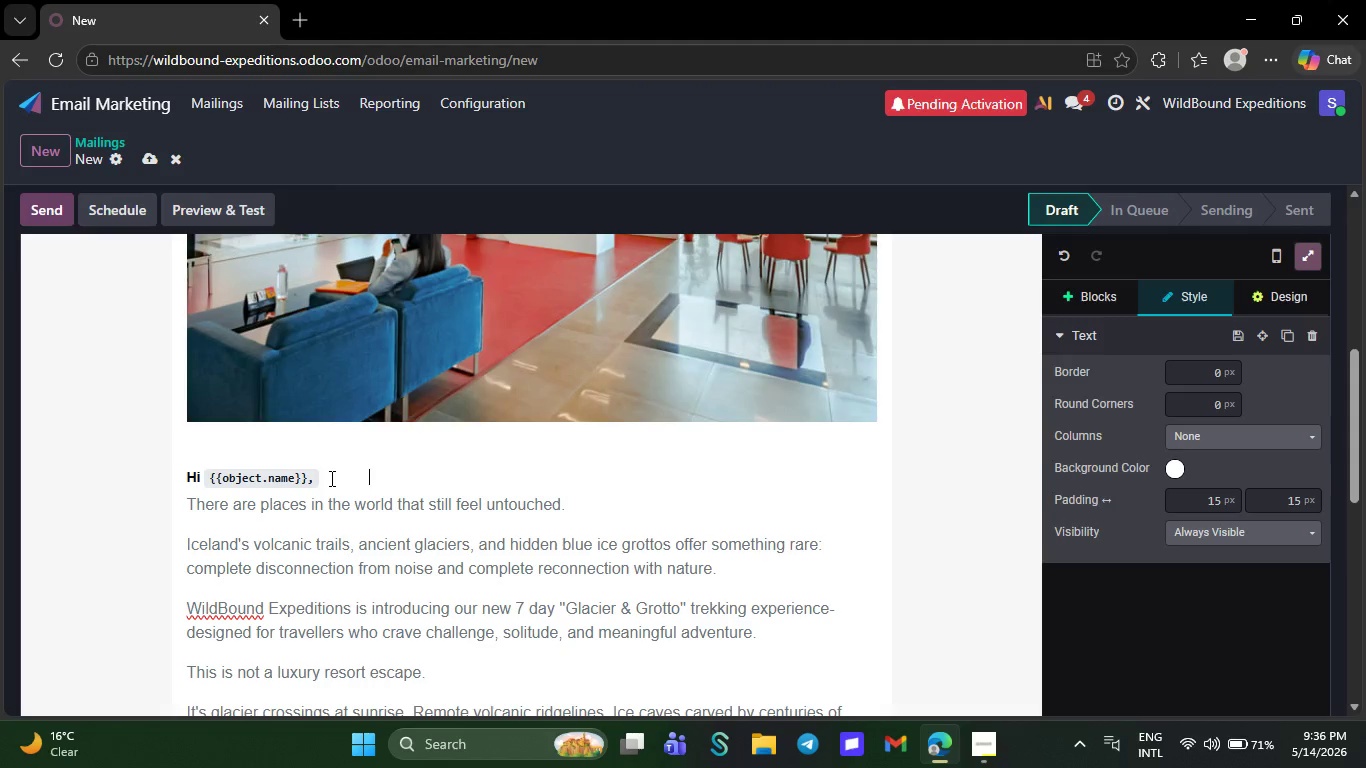 
key(Space)
 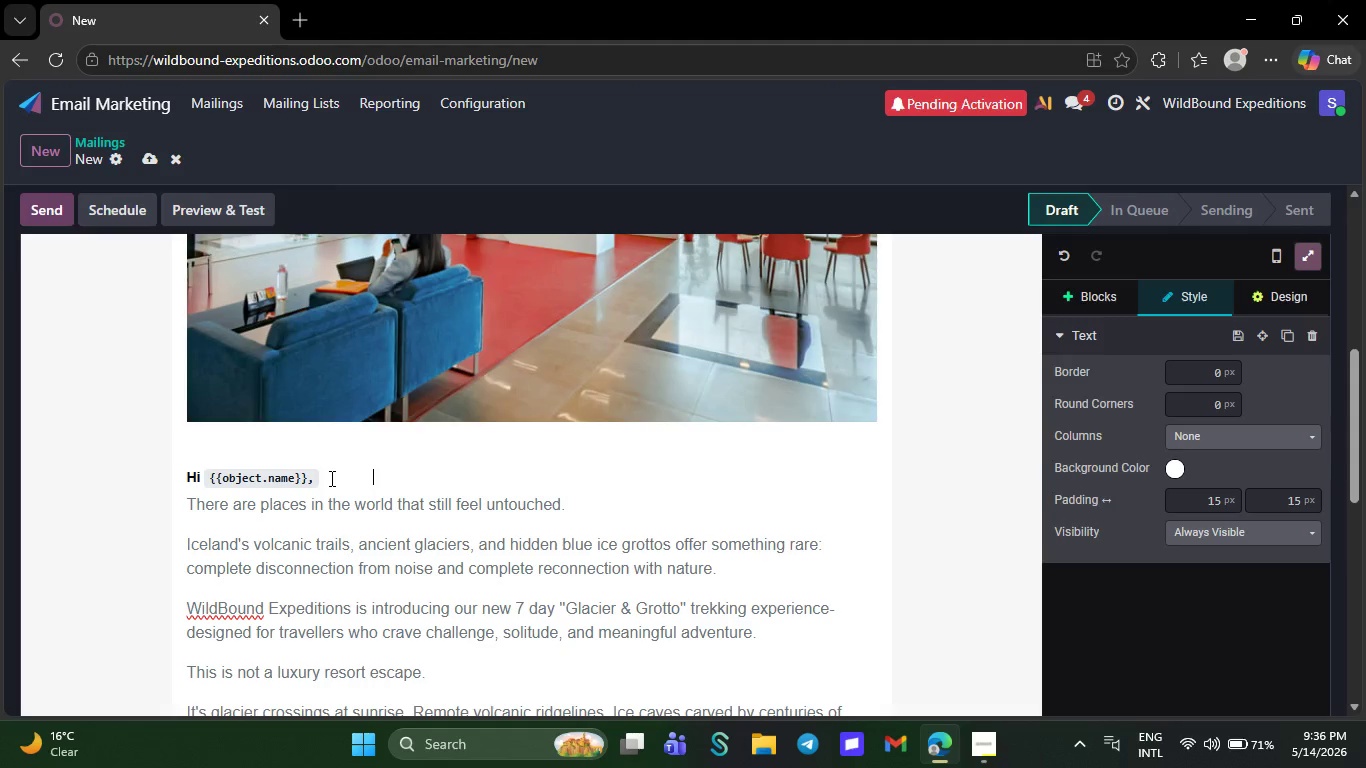 
key(Space)
 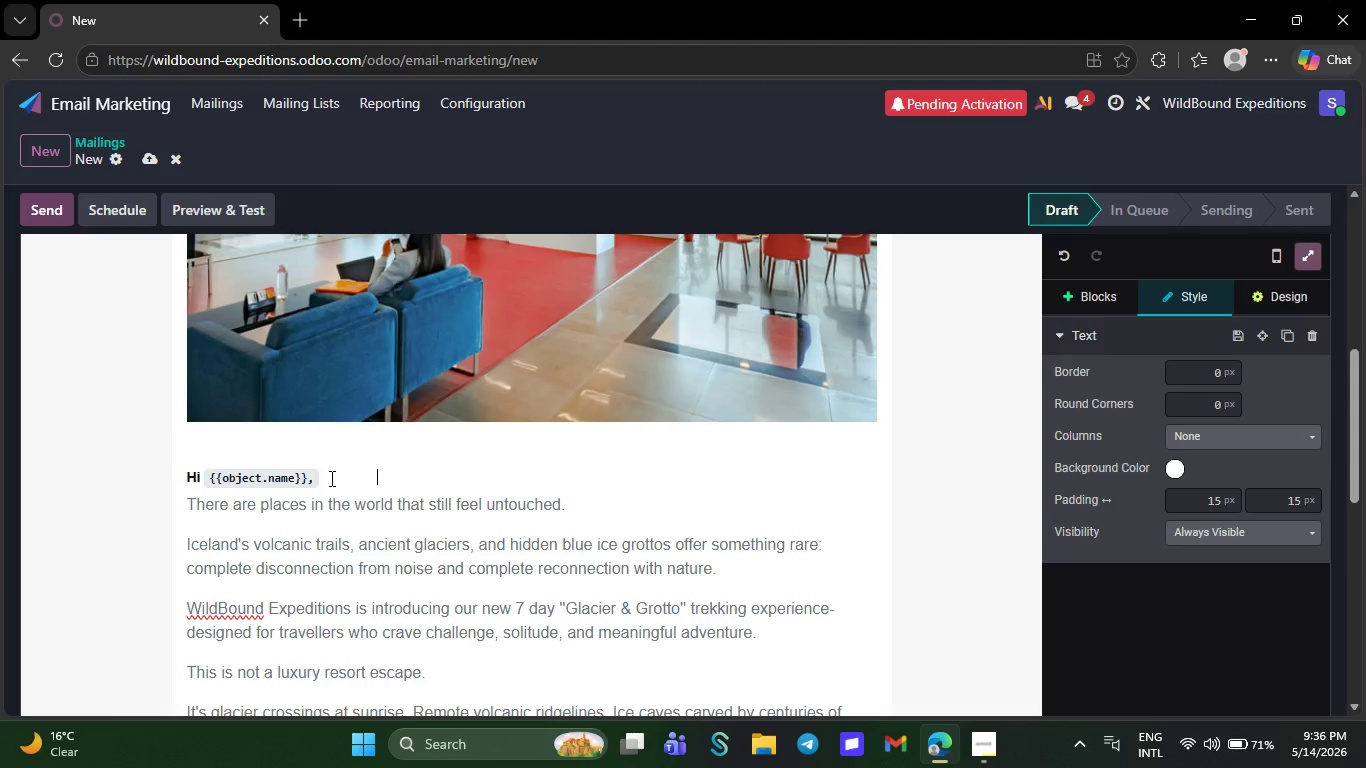 
key(Space)
 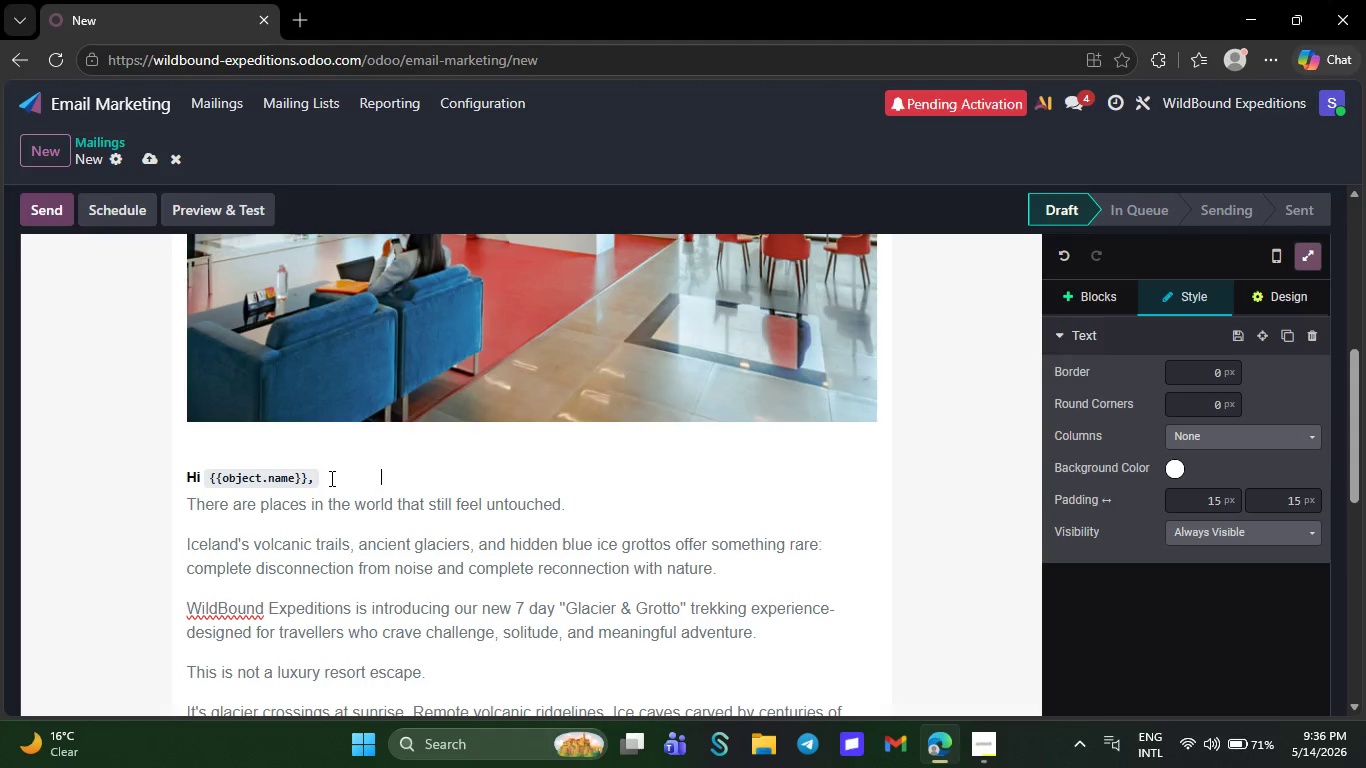 
key(Space)
 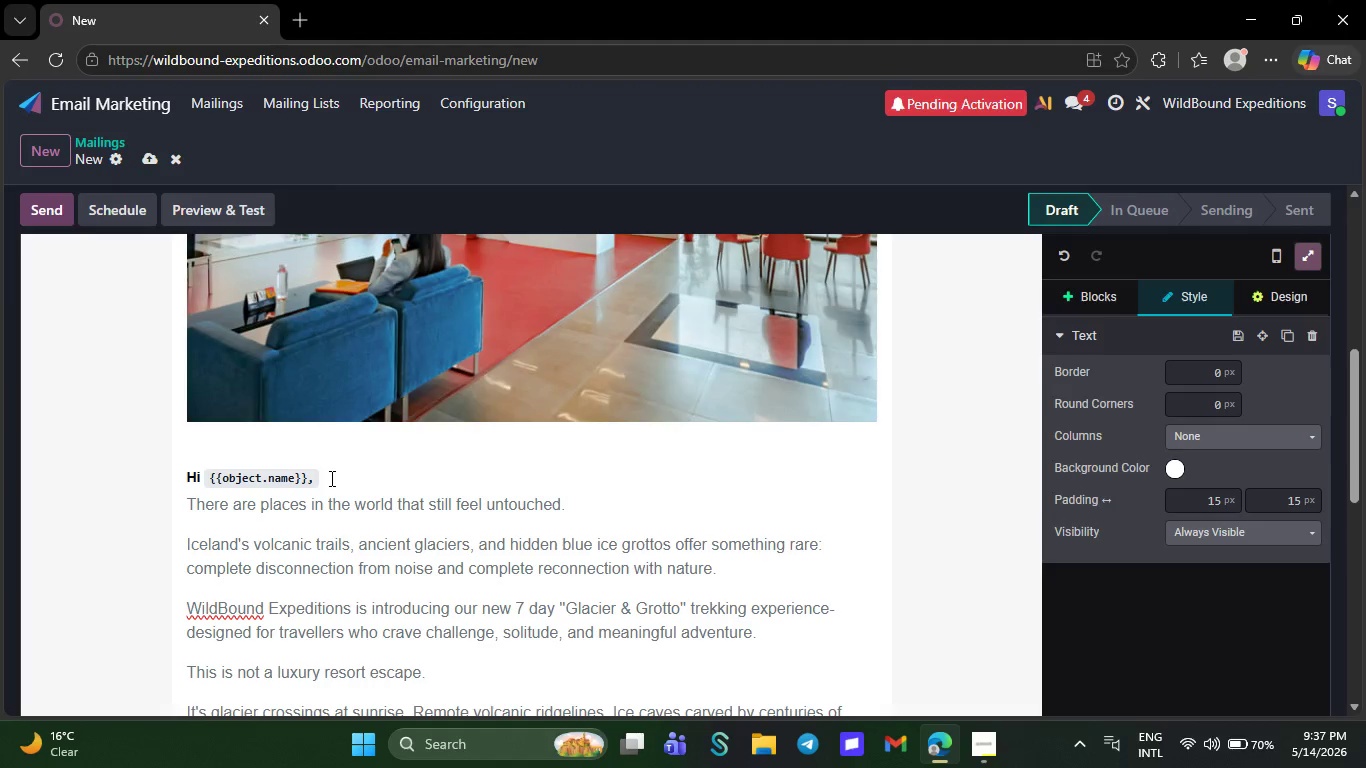 
wait(41.95)
 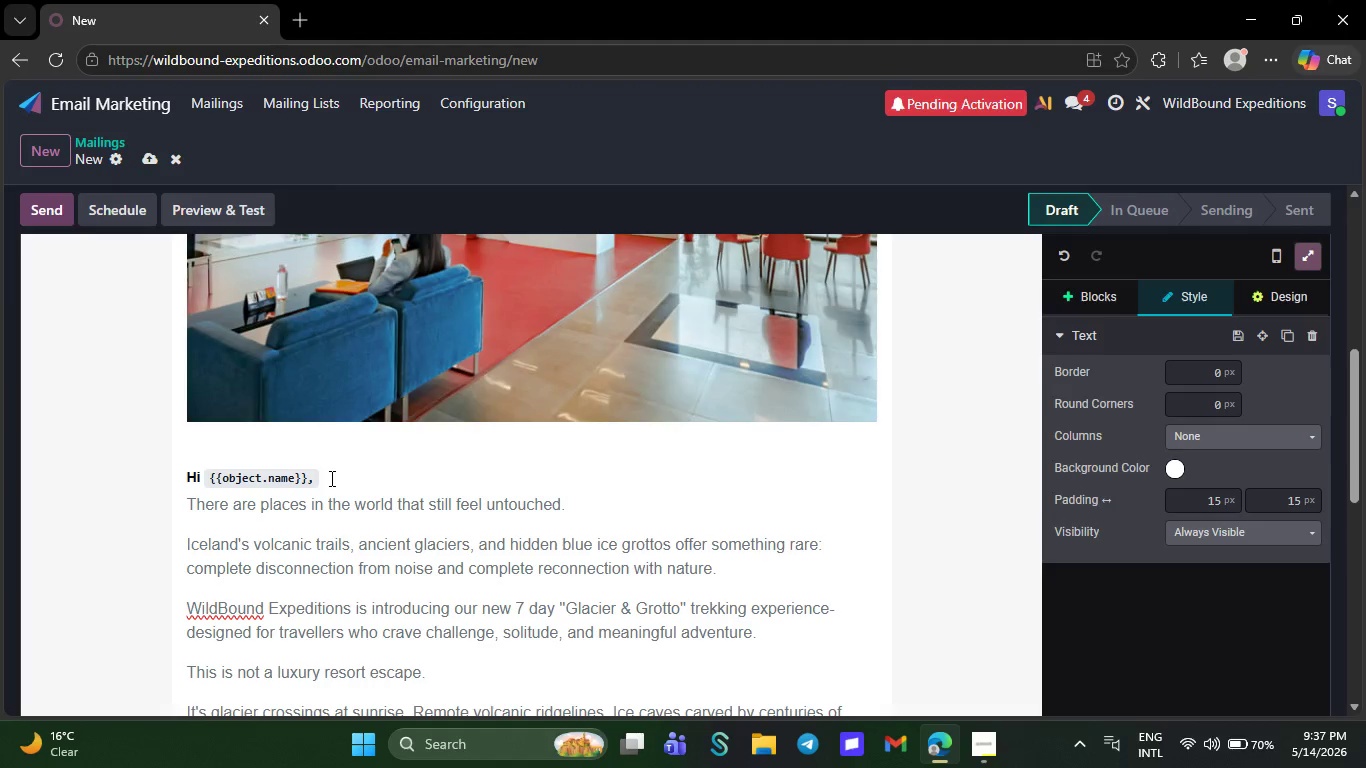 
left_click([330, 478])
 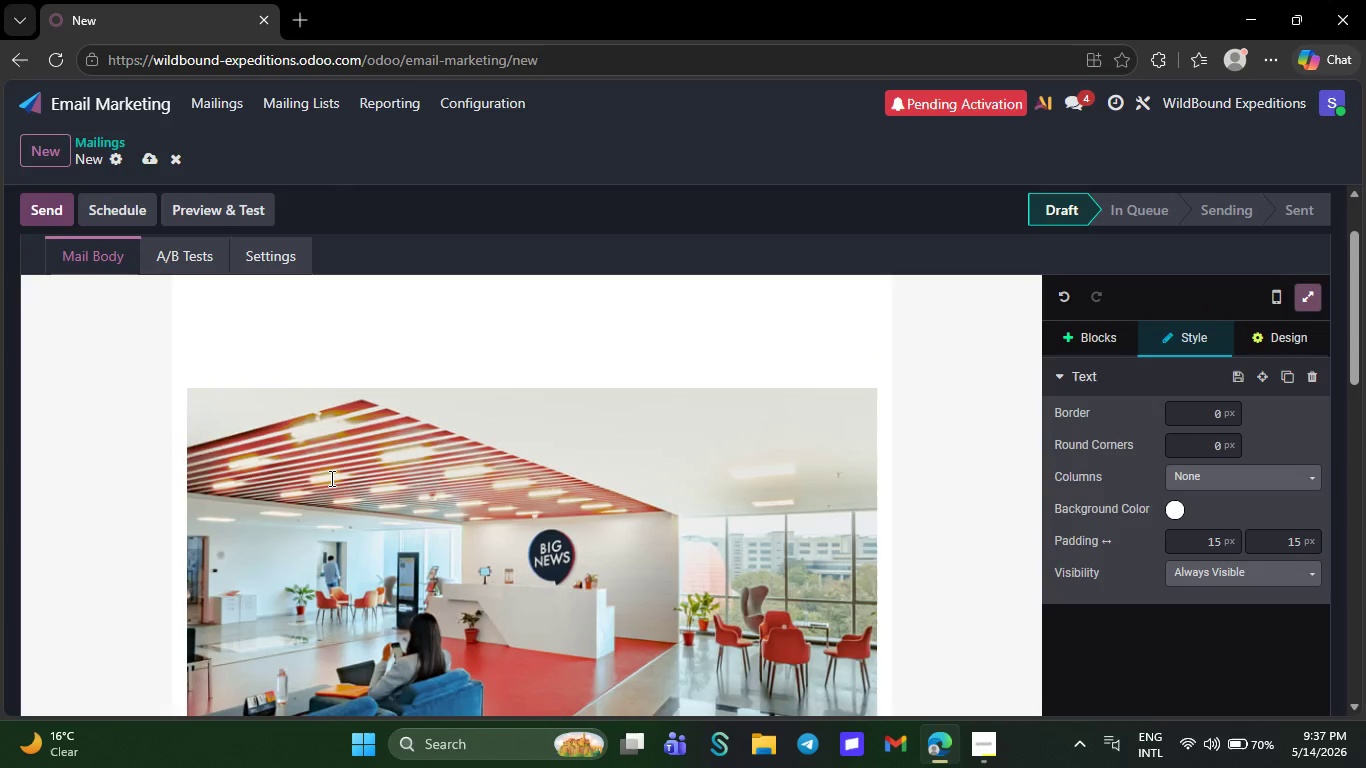 
wait(12.94)
 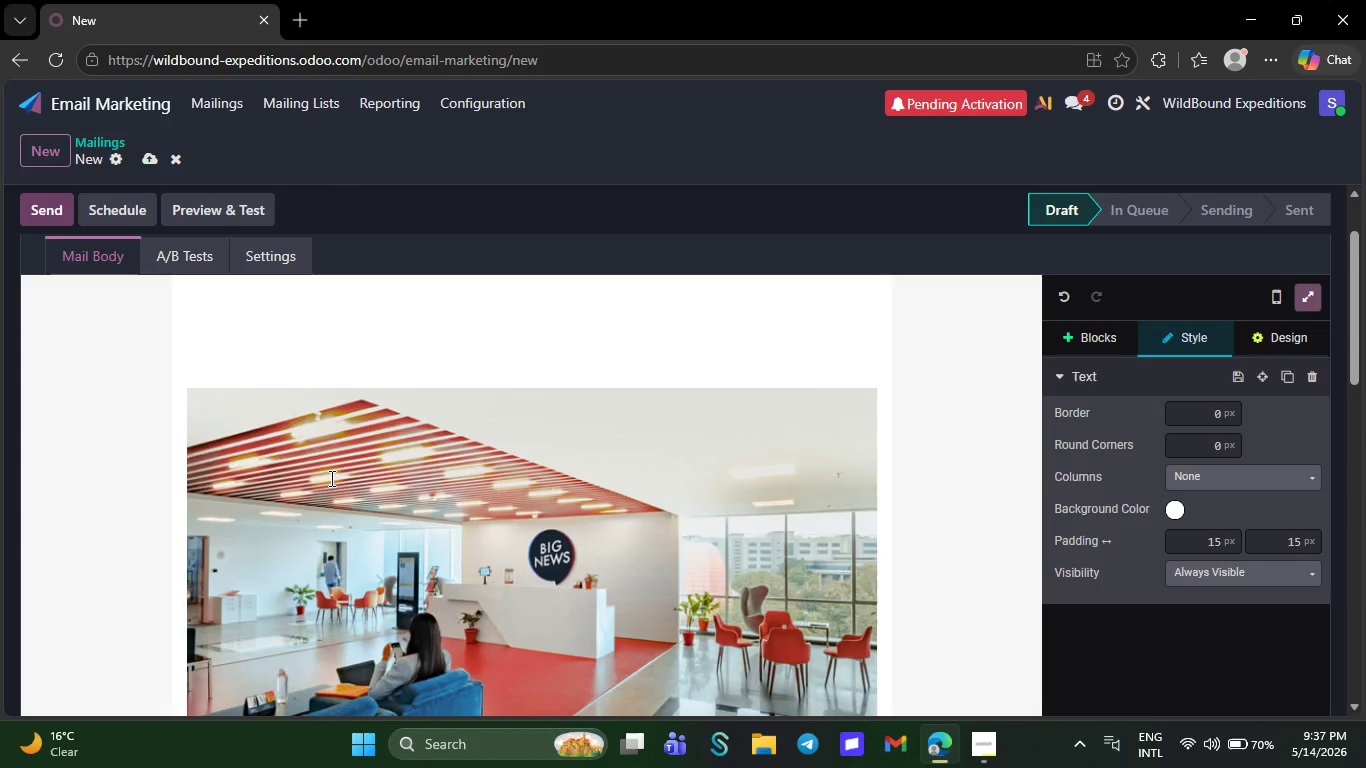 
left_click([476, 303])
 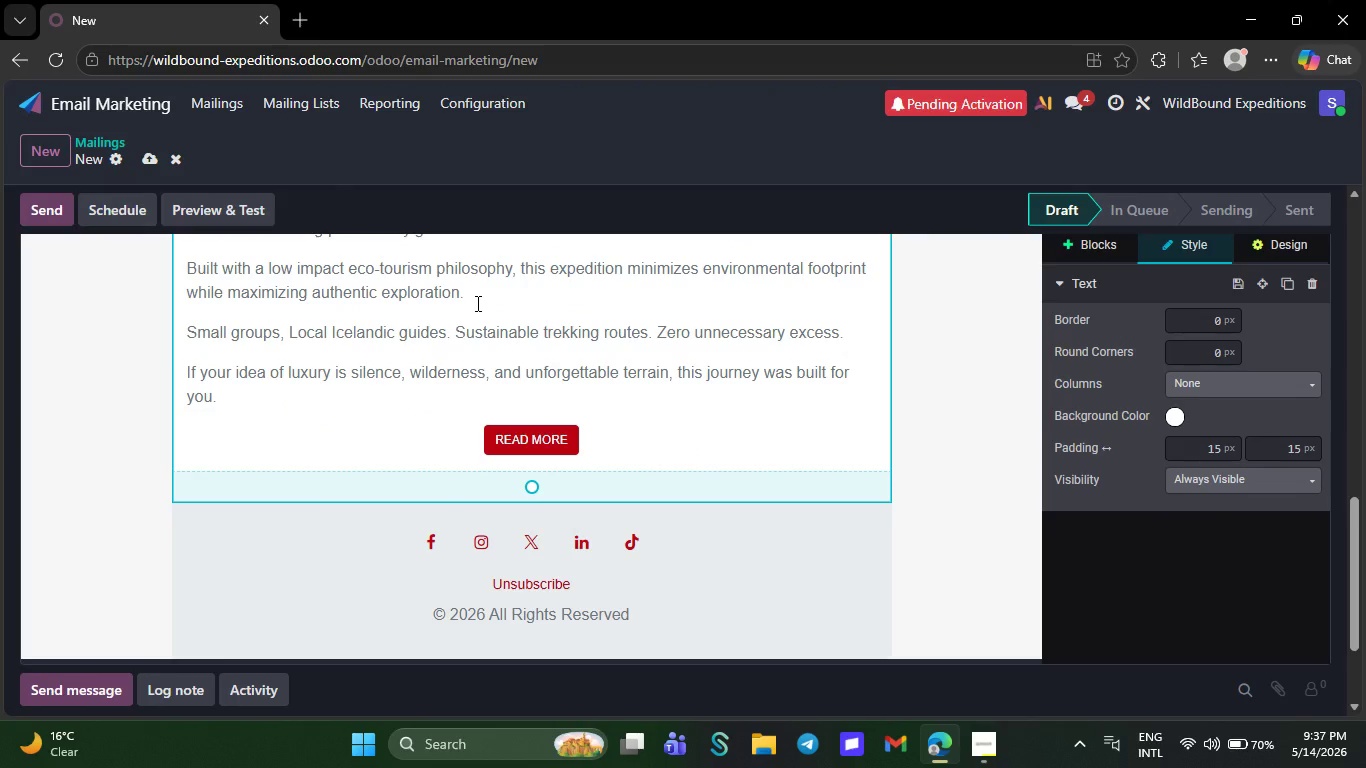 
wait(26.3)
 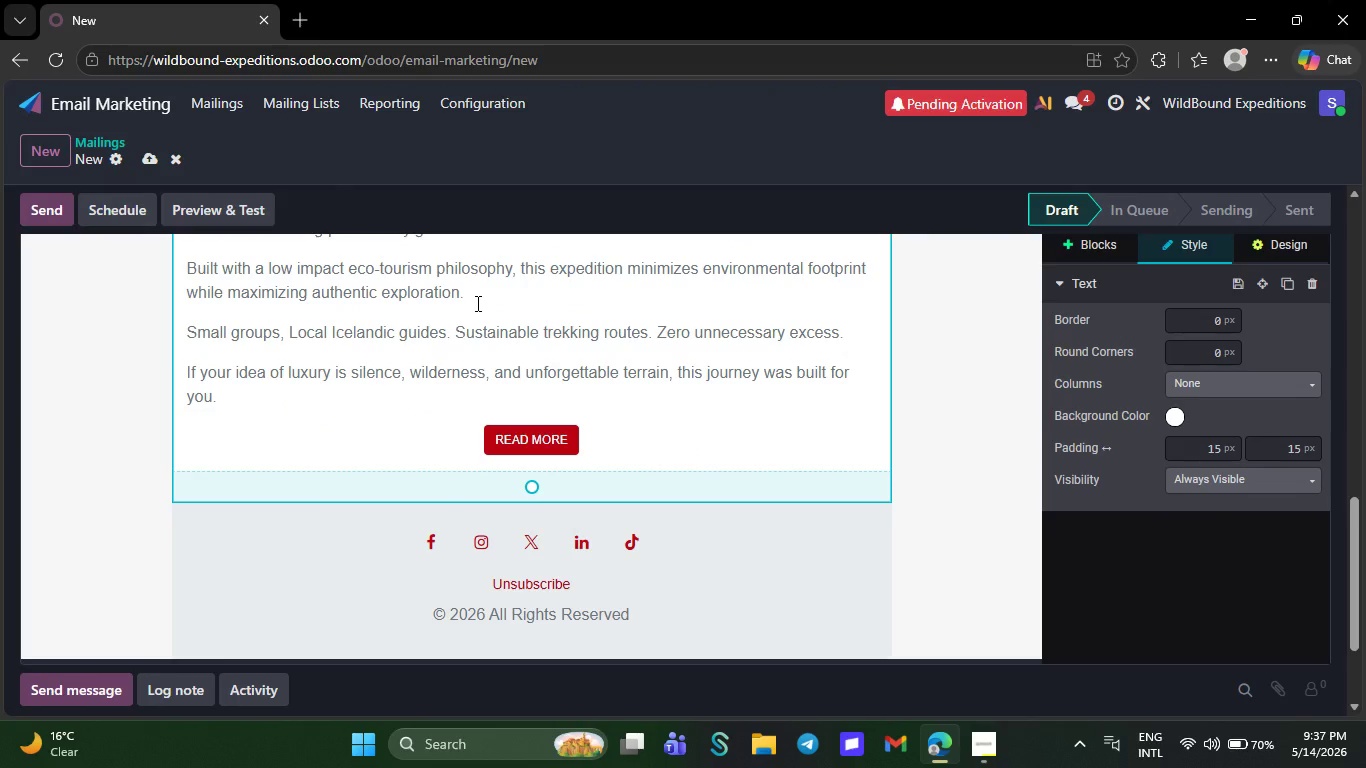 
left_click([312, 401])
 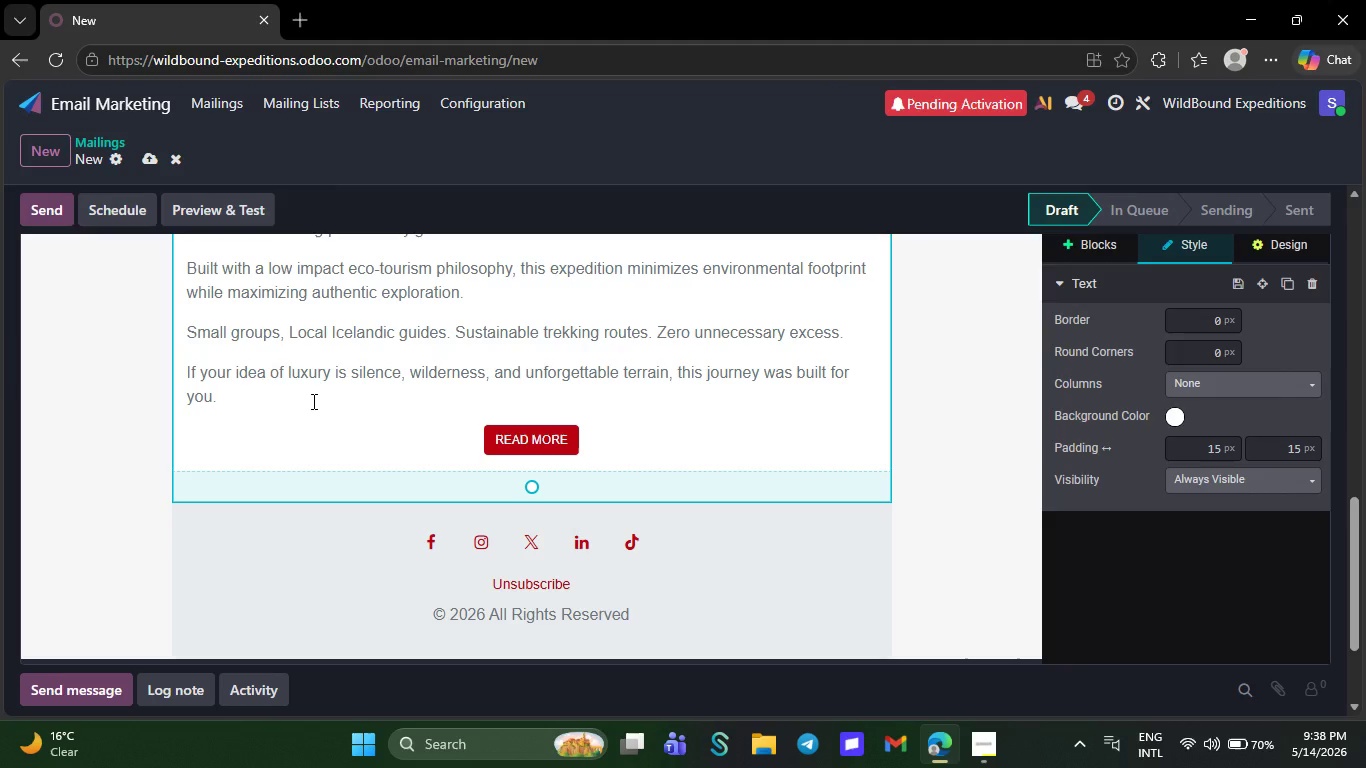 
key(NumpadEnter)
type(WildBound Expeditions Unplug Further)
 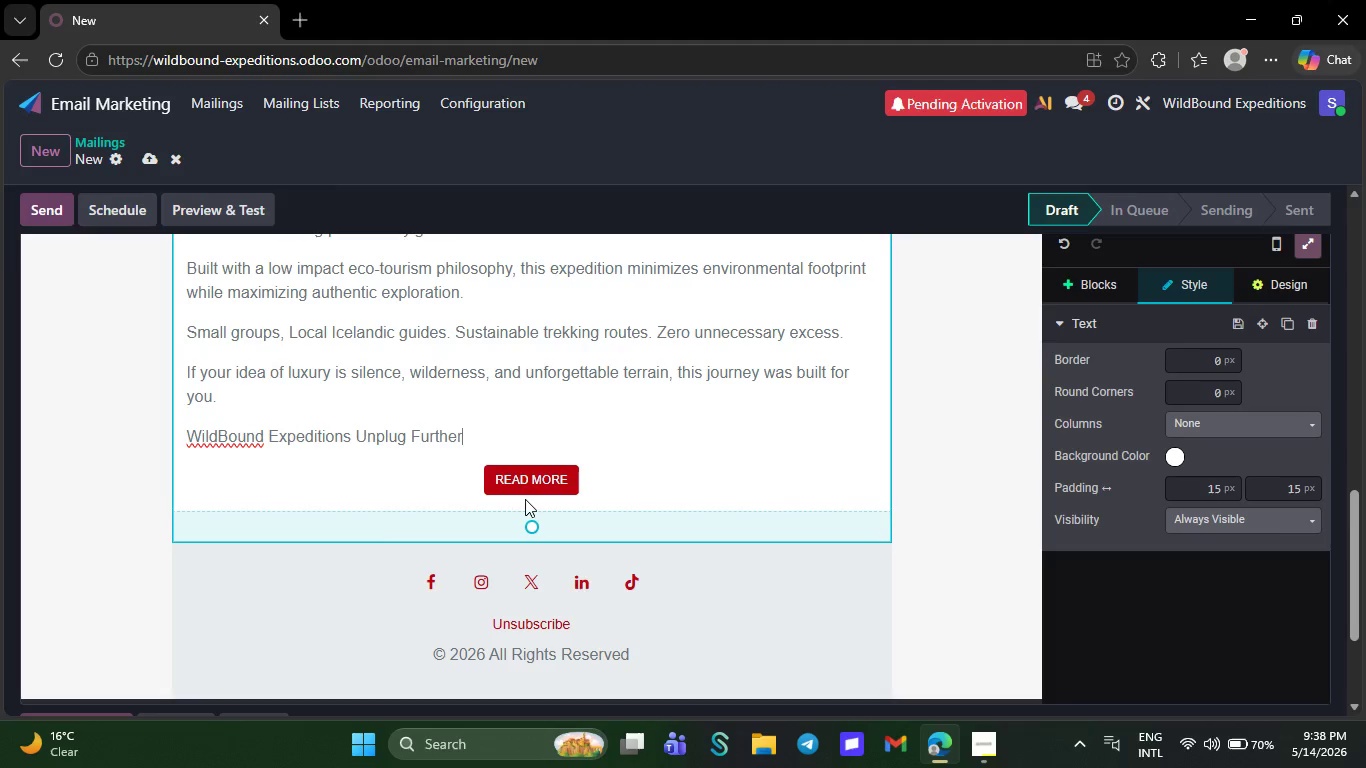 
left_click([559, 477])
 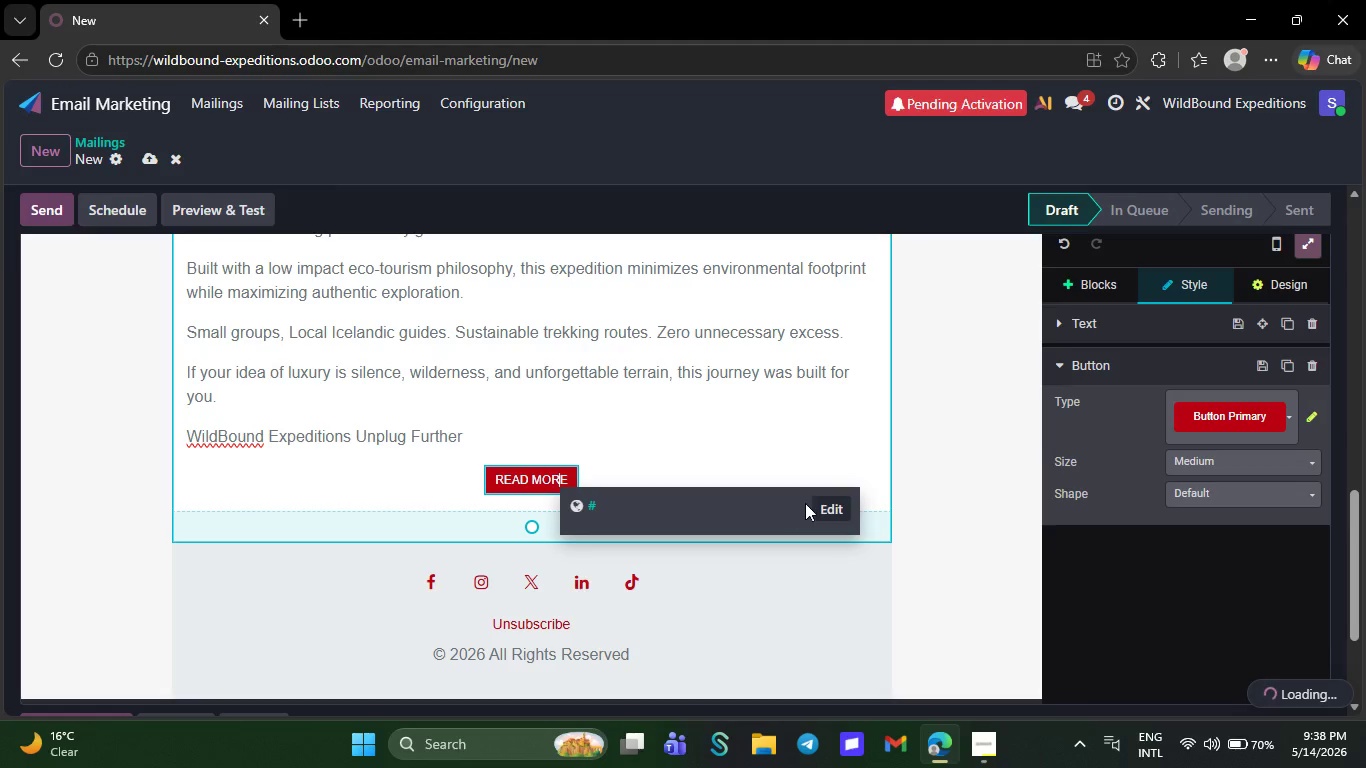 
left_click([807, 503])
 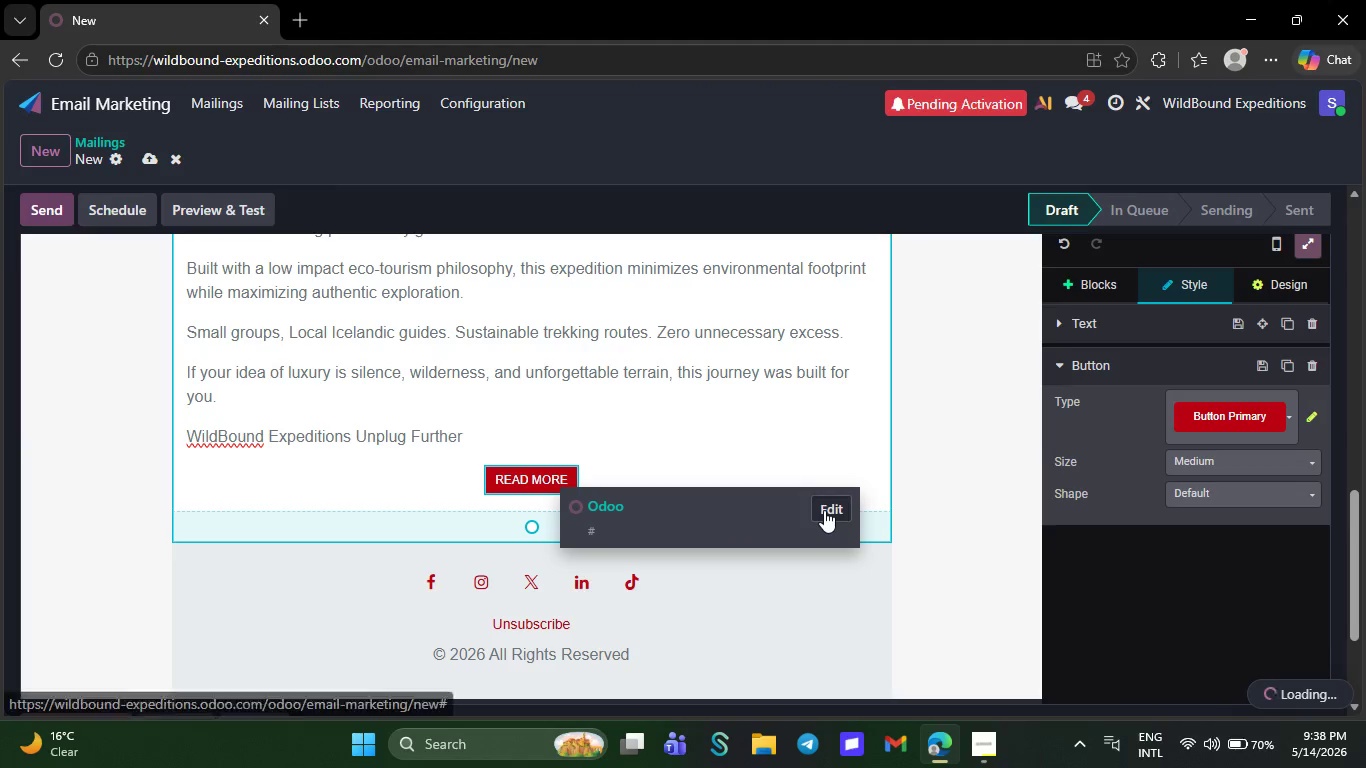 
left_click([824, 510])
 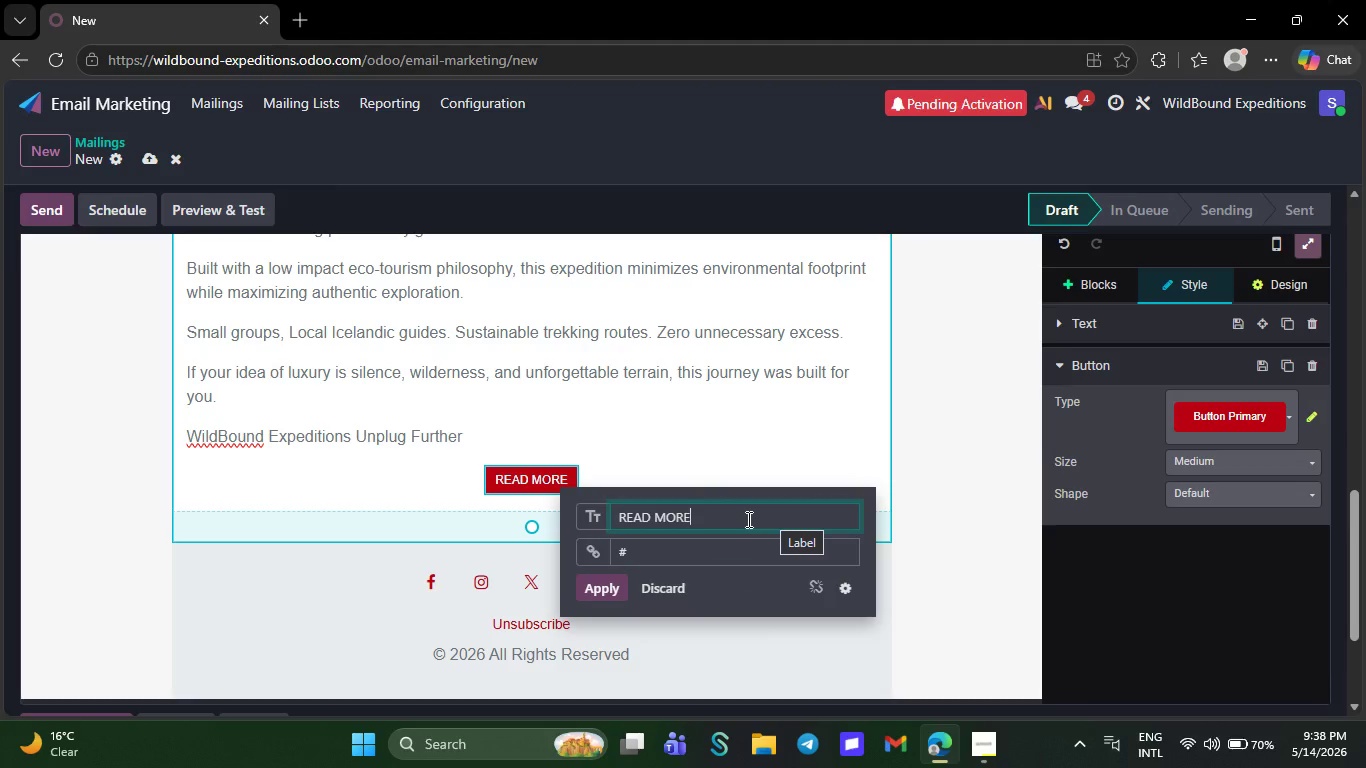 
key(Backspace)
key(Backspace)
key(Backspace)
key(Backspace)
key(Backspace)
key(Backspace)
key(Backspace)
key(Backspace)
key(Backspace)
type(Explore thr E)
 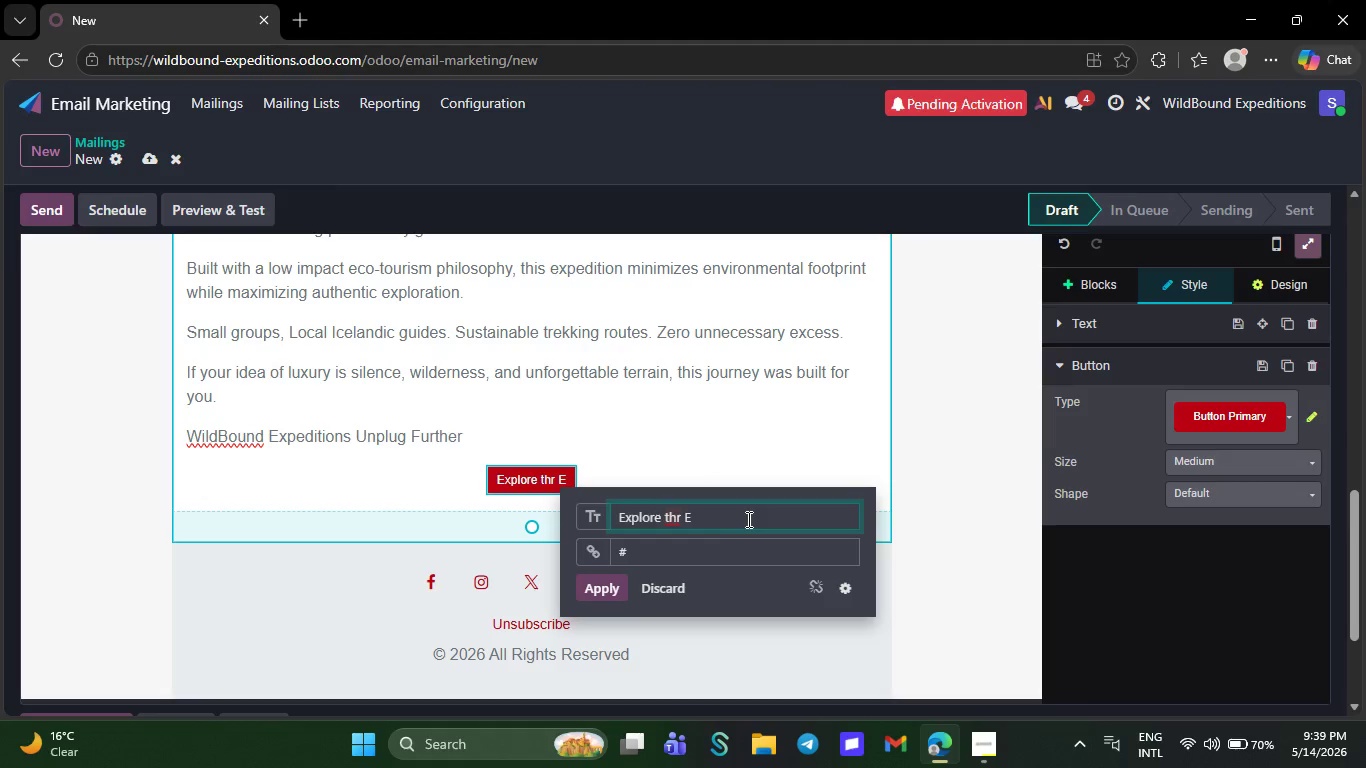 
key(ArrowLeft)
 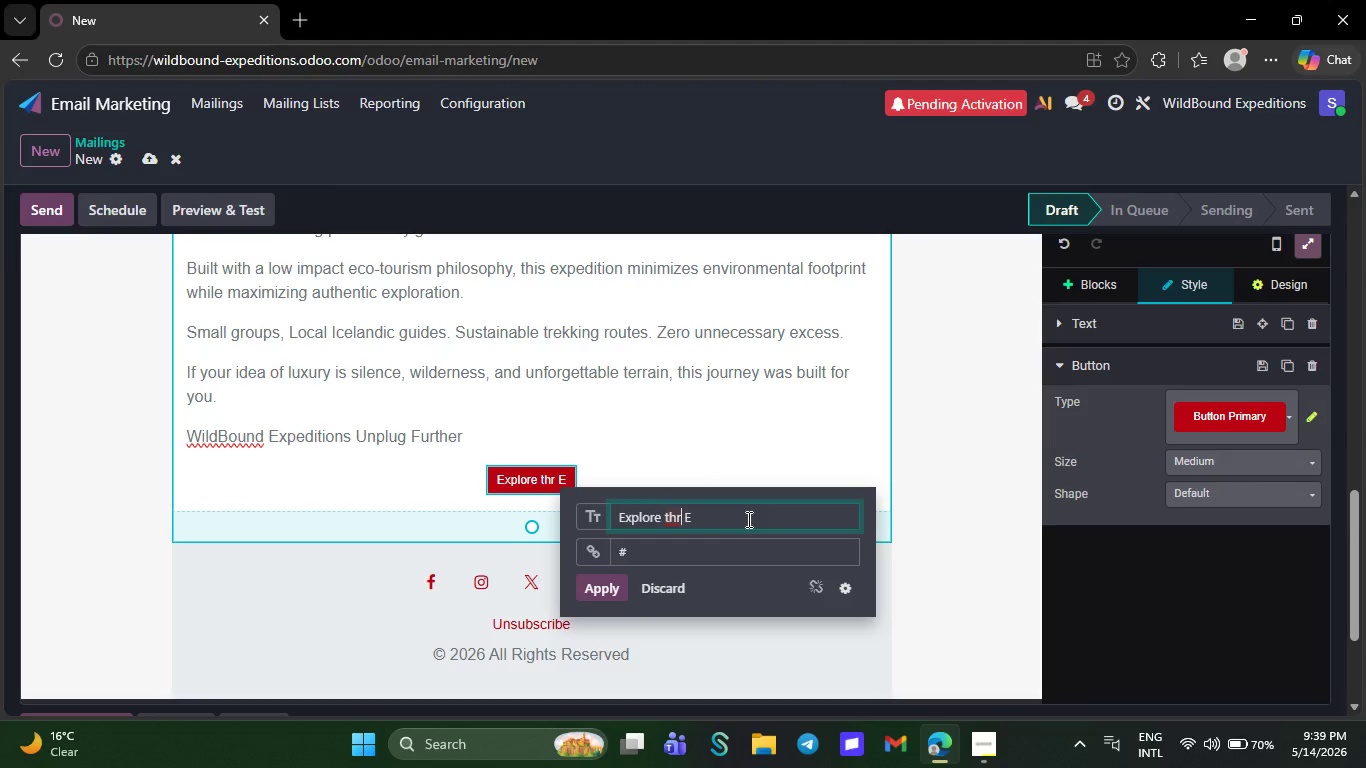 
key(ArrowLeft)
 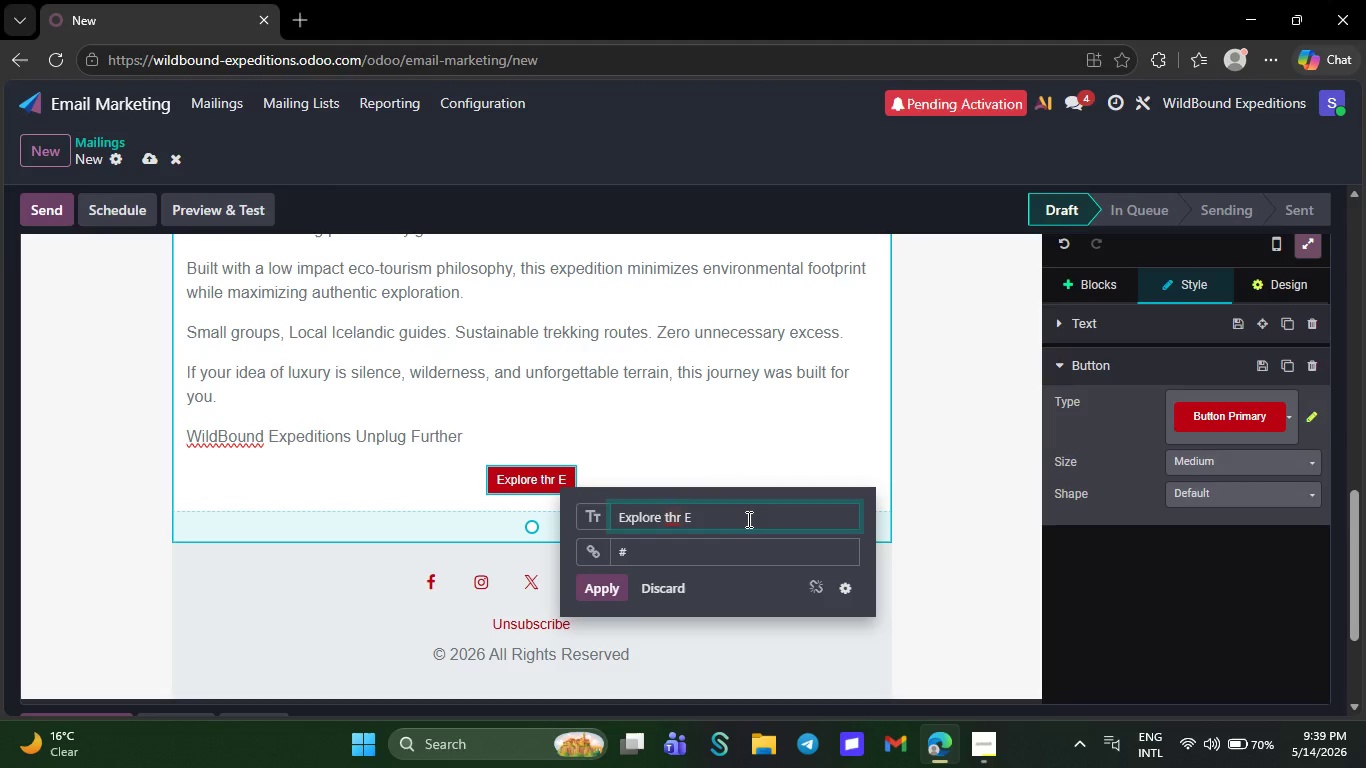 
key(Backspace)
 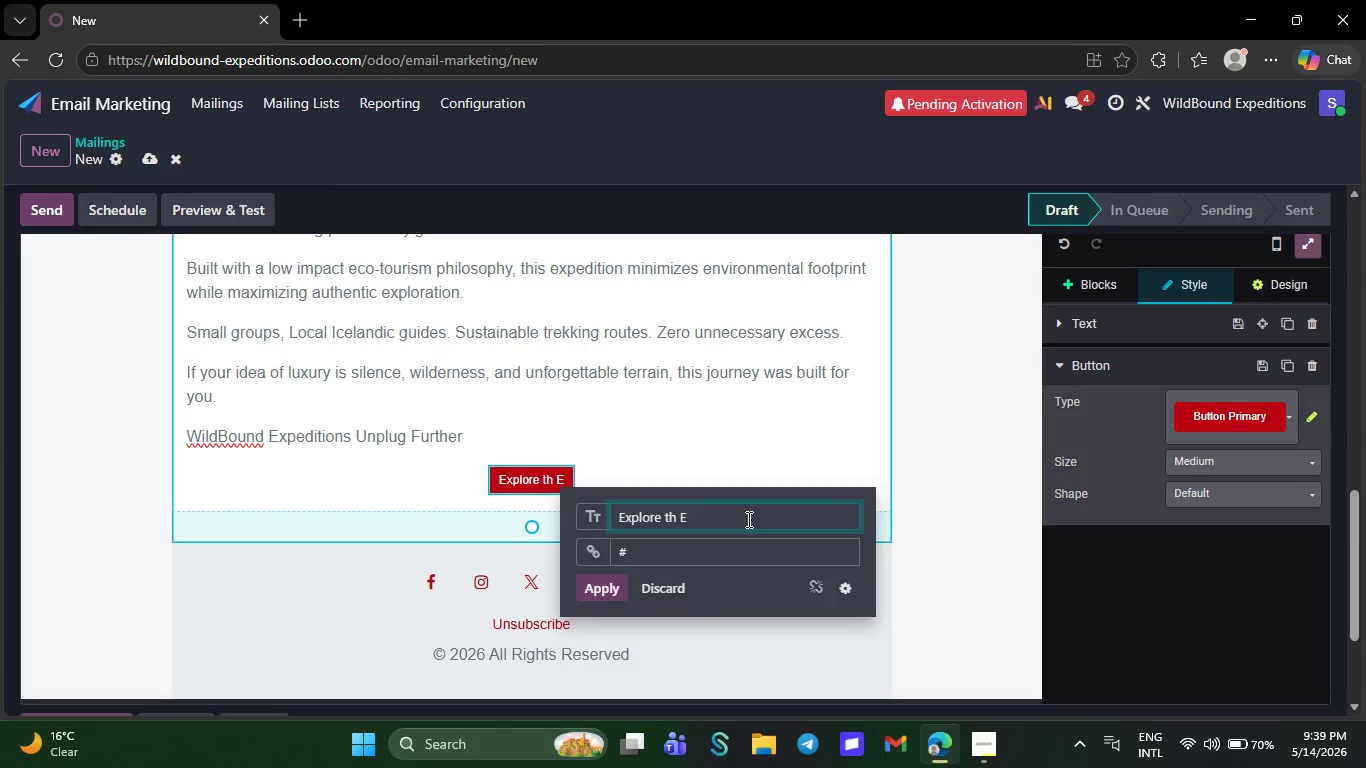 
key(E)
 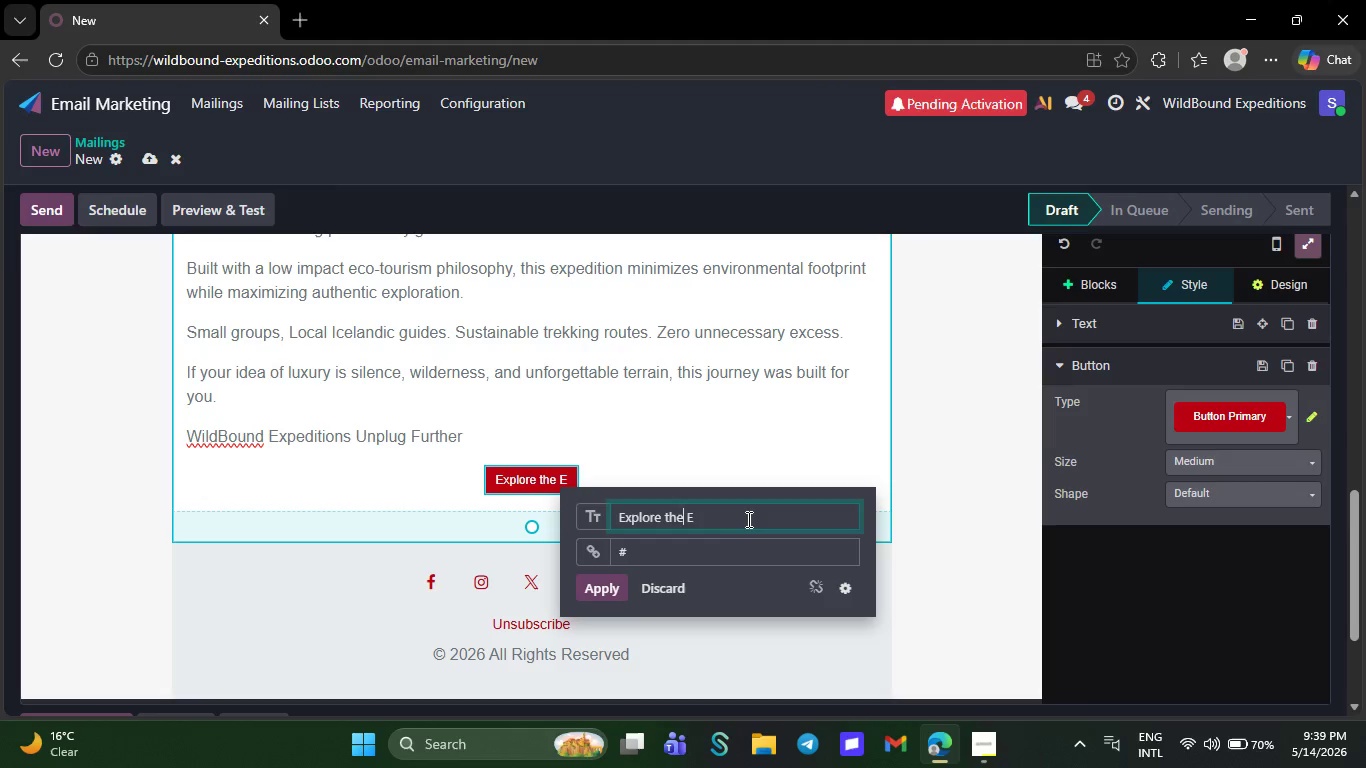 
wait(6.14)
 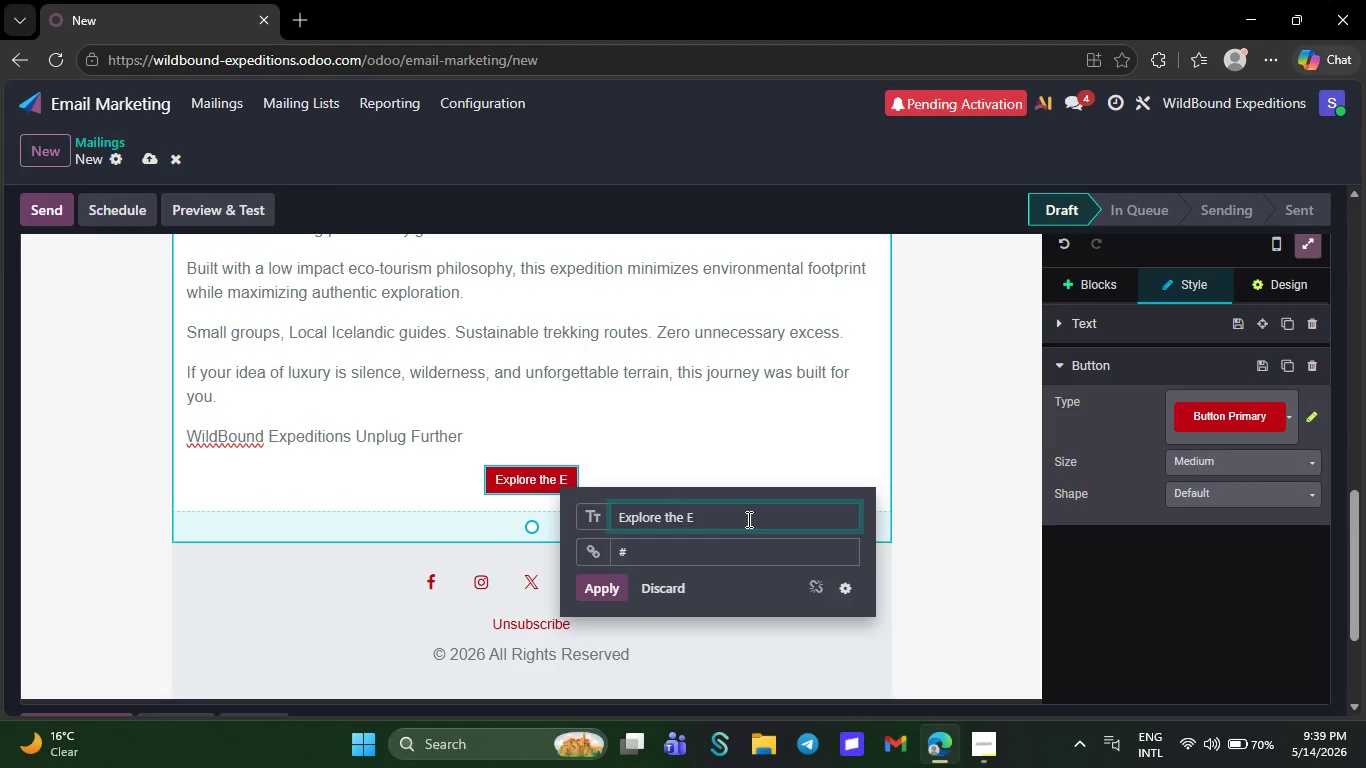 
key(ArrowRight)
 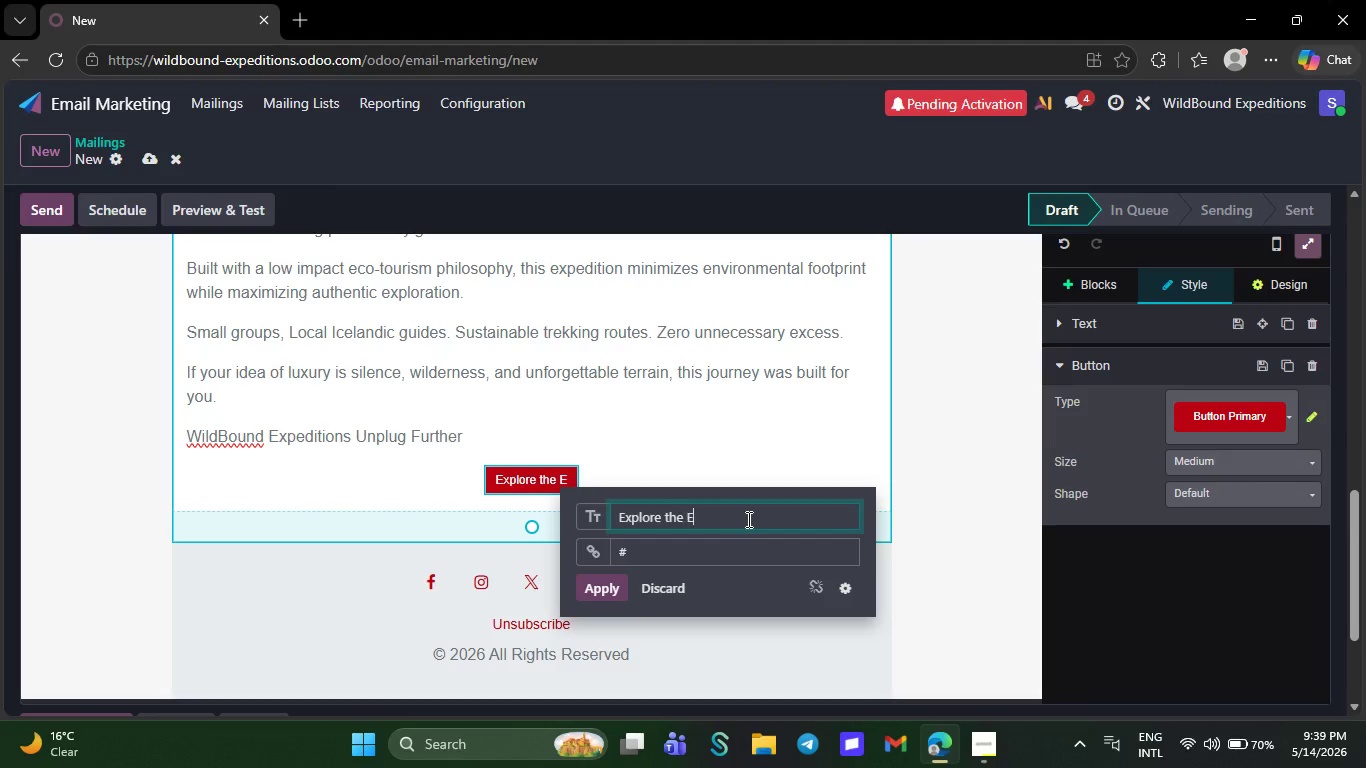 
key(ArrowRight)
 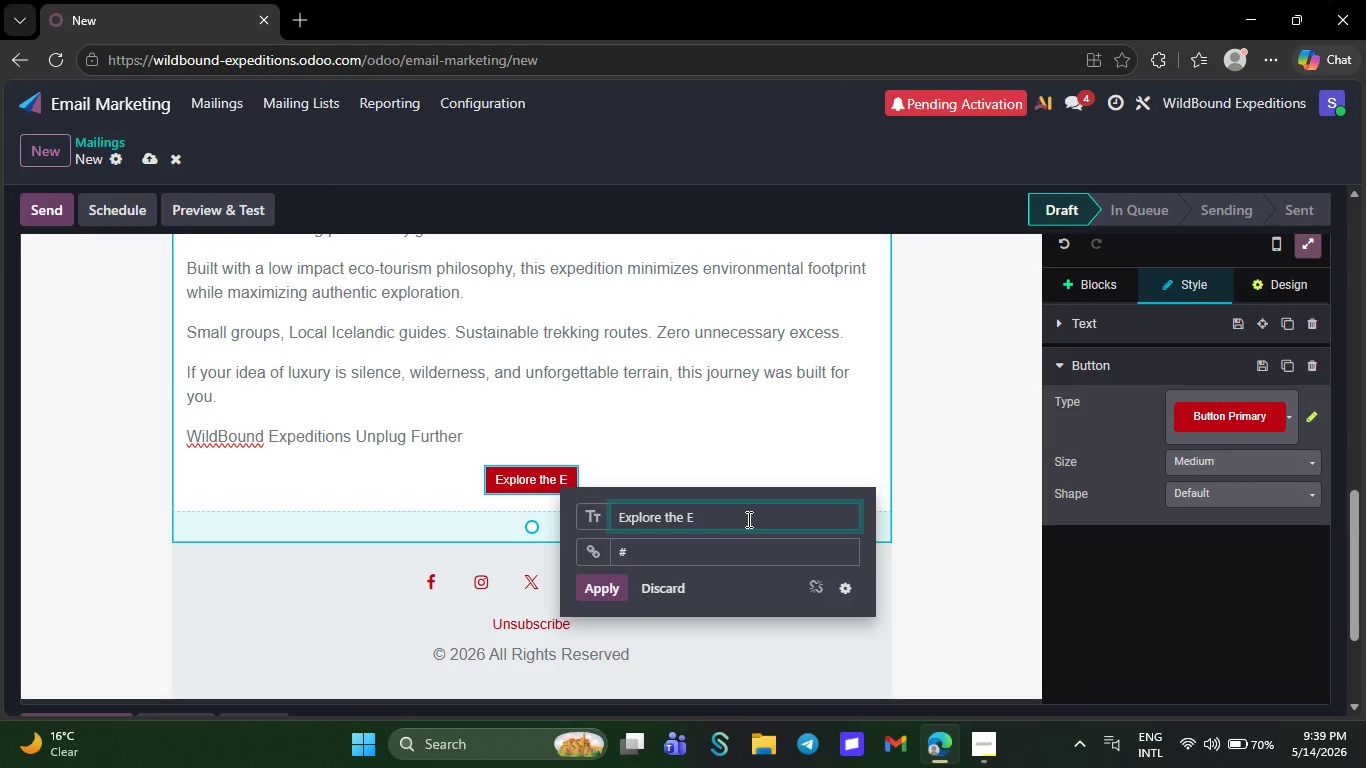 
type(xpedition)
 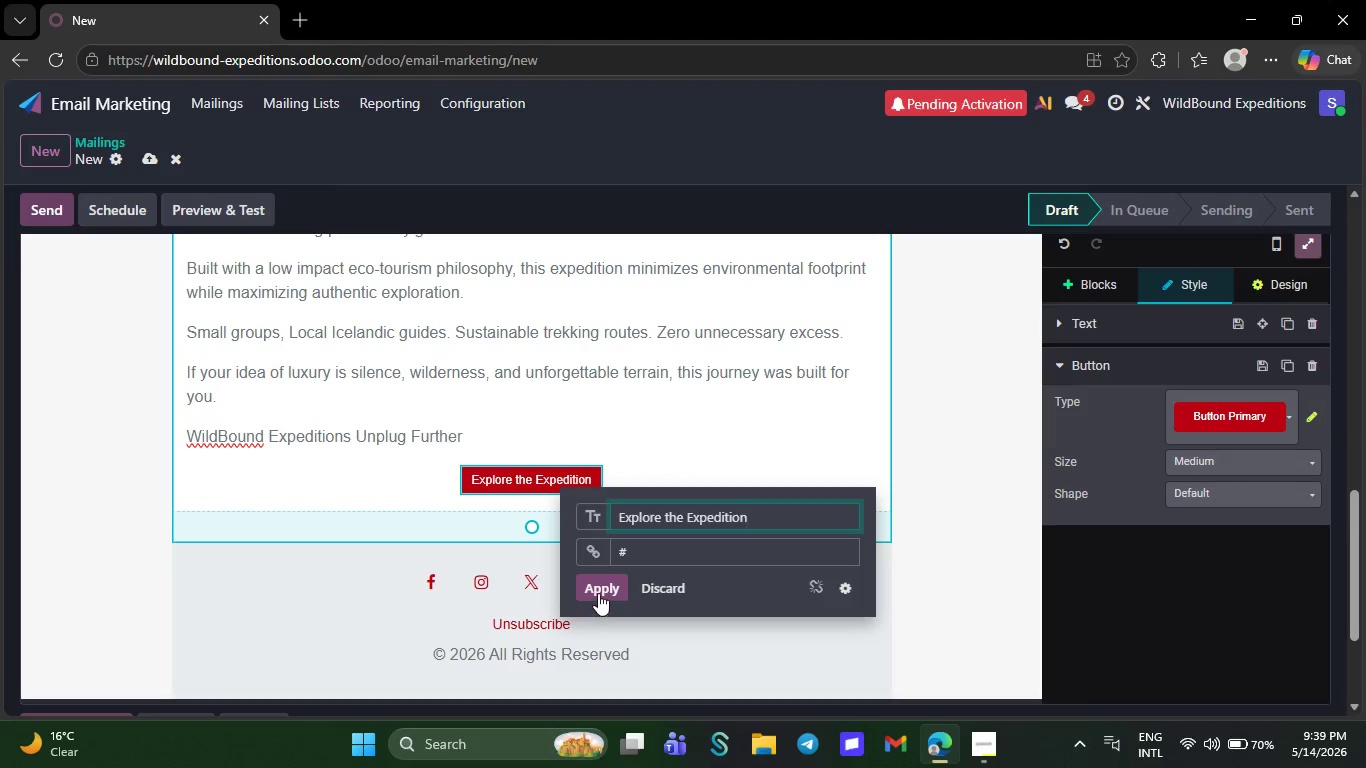 
left_click([598, 593])
 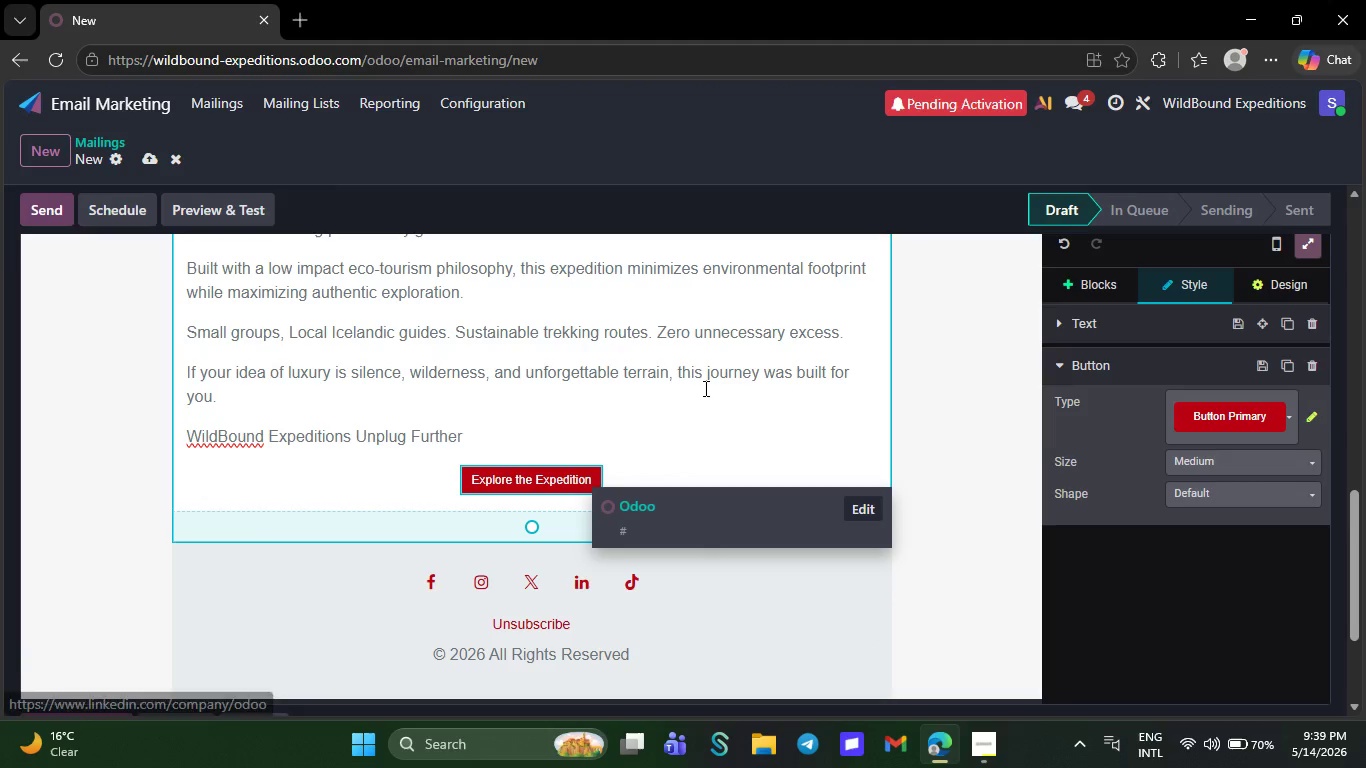 
left_click([681, 429])
 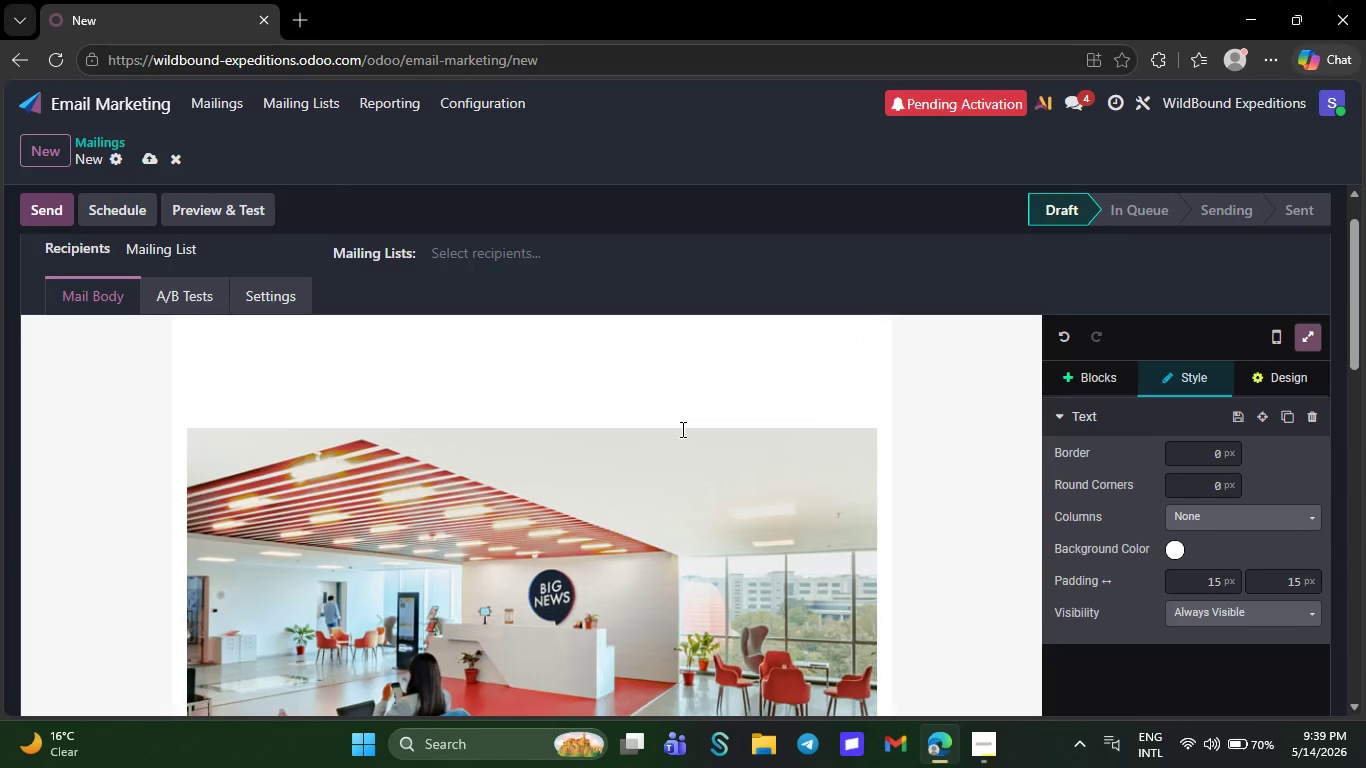 
wait(19.48)
 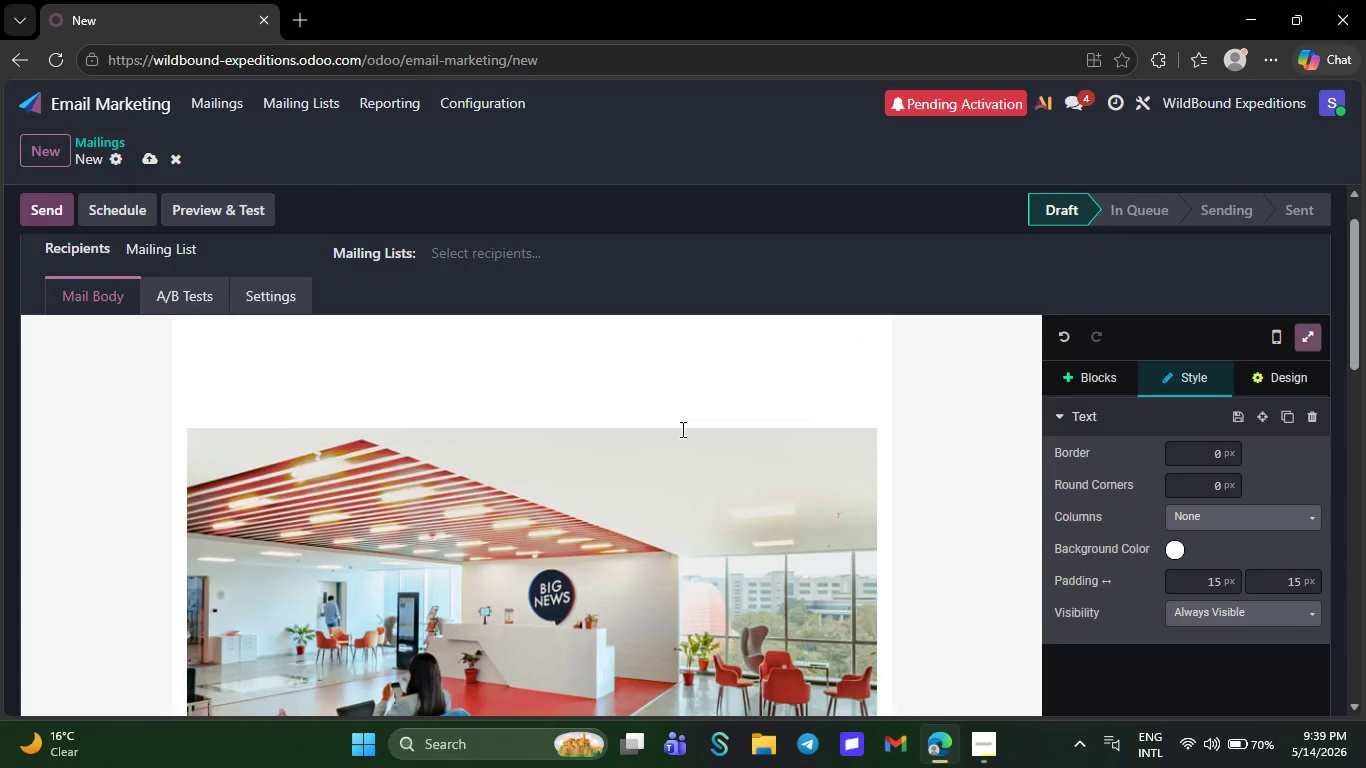 
left_click([996, 750])